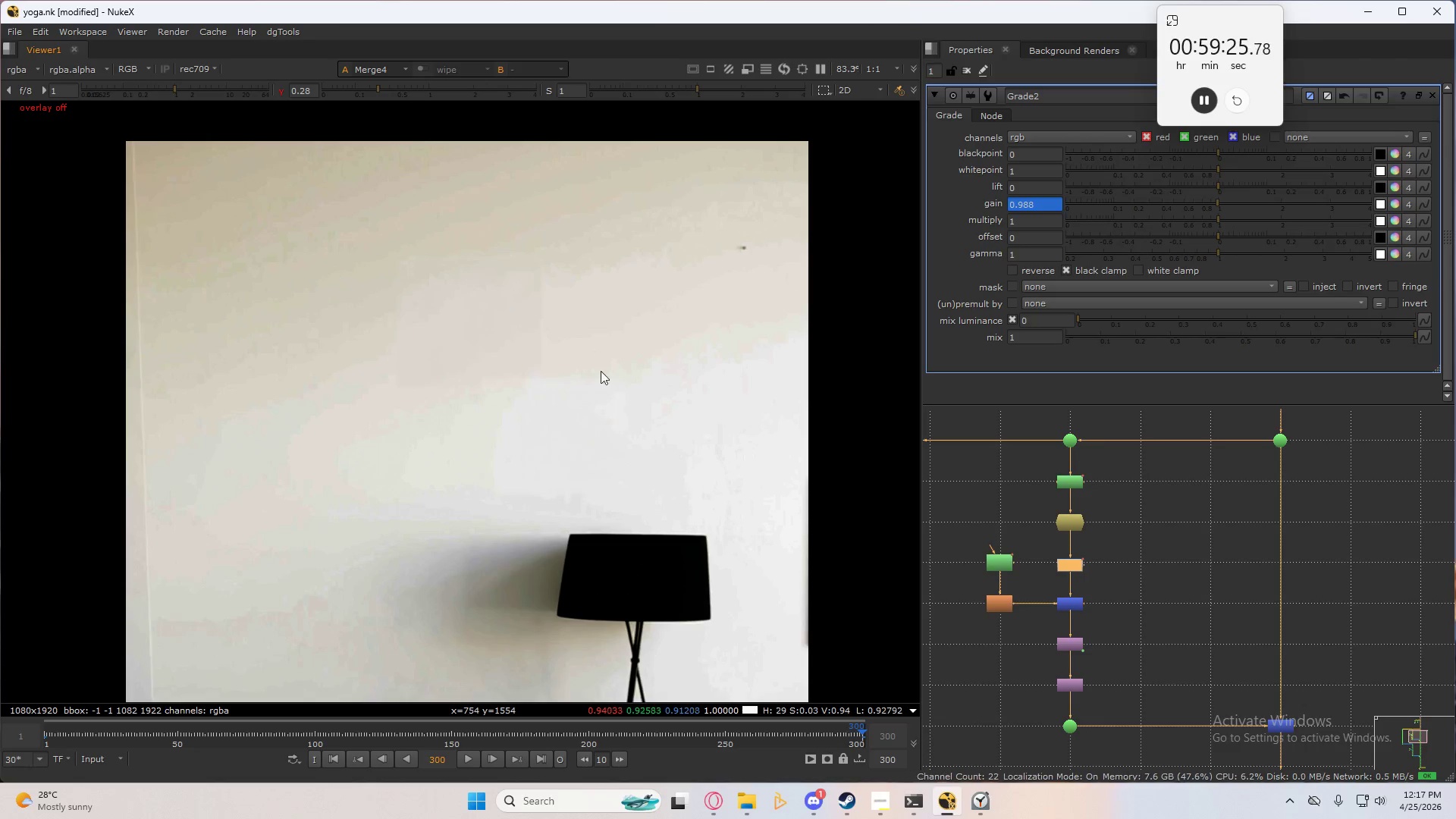 
scroll: coordinate [554, 362], scroll_direction: up, amount: 3.0
 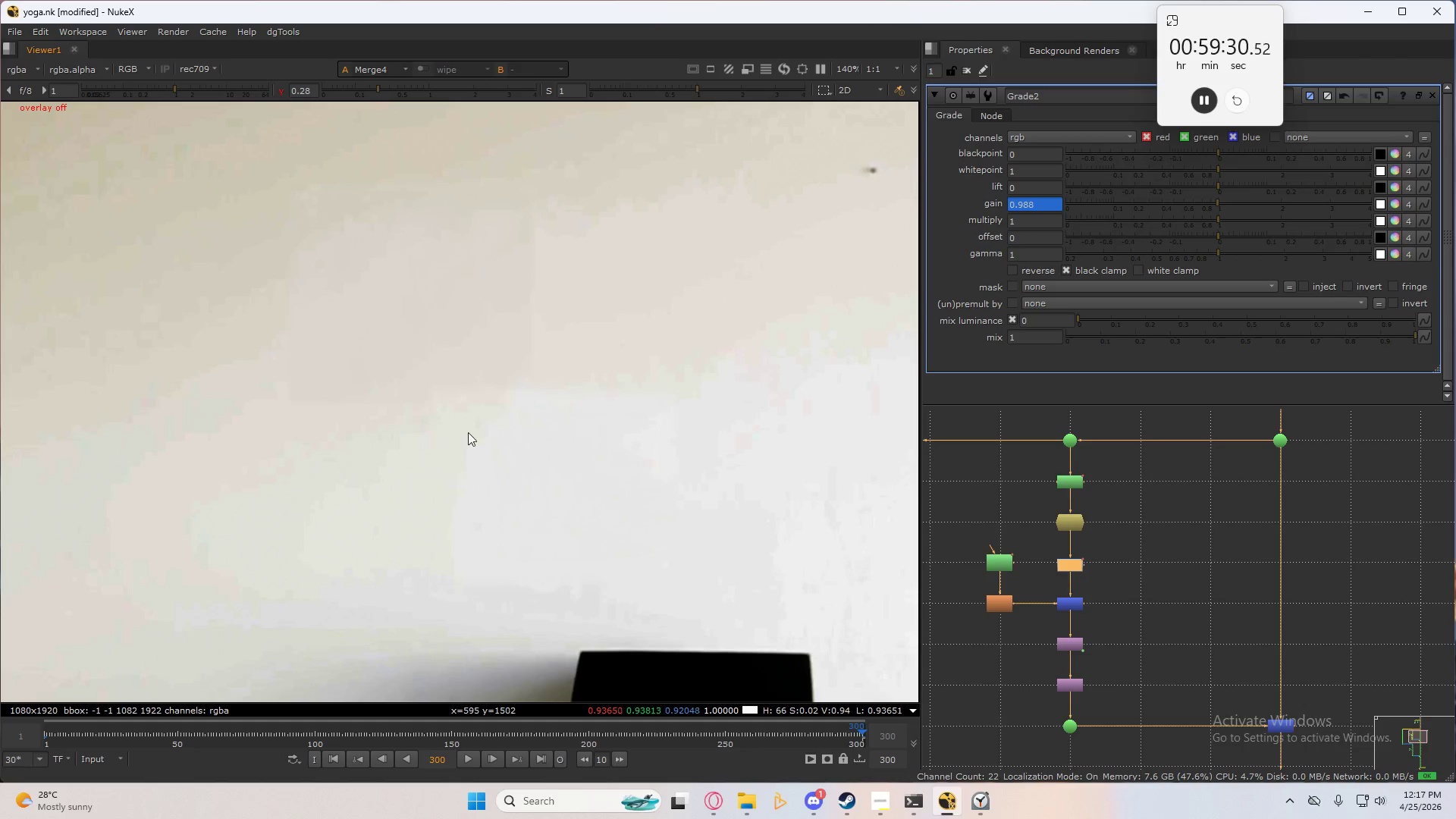 
wait(5.41)
 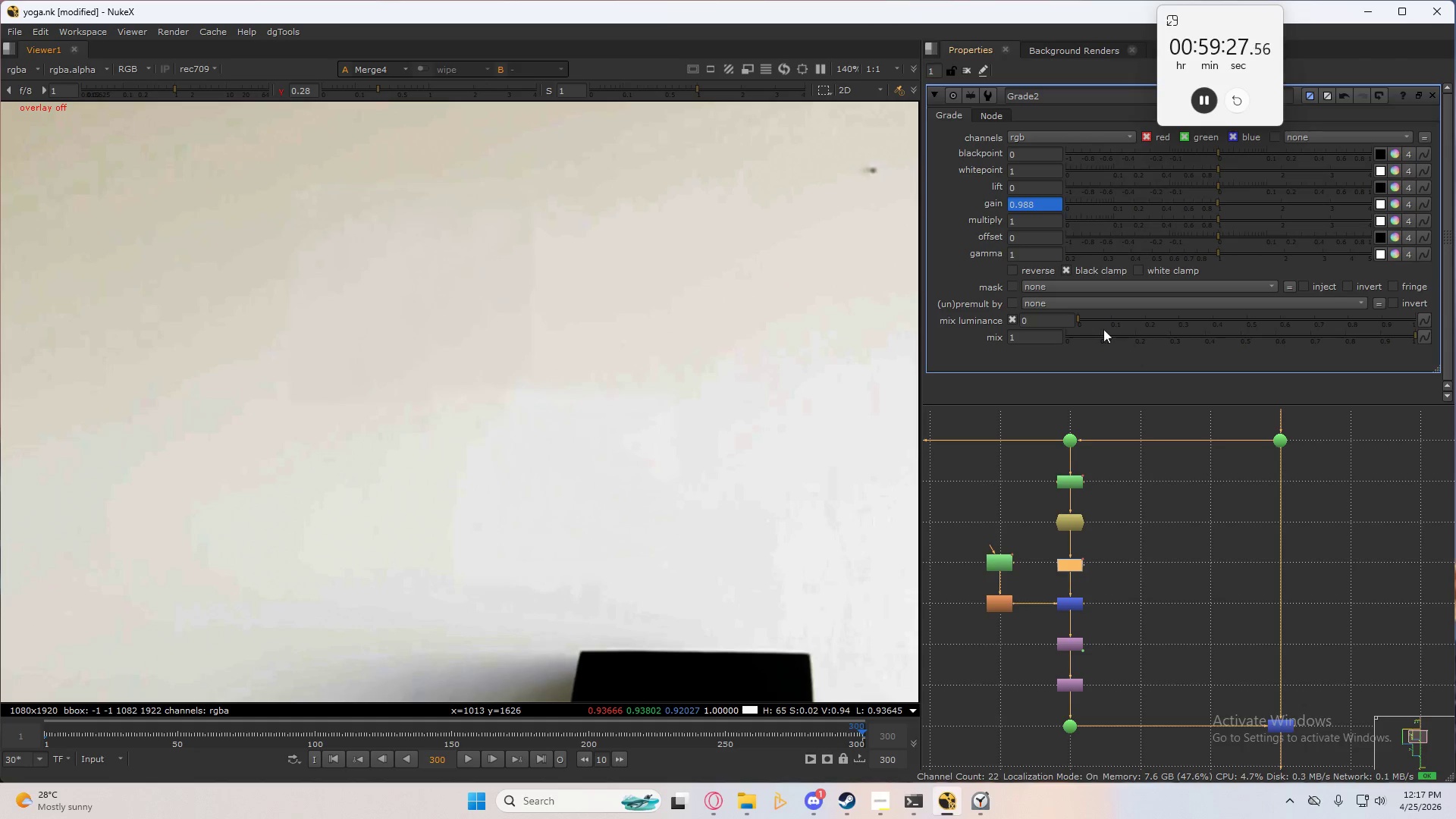 
double_click([996, 563])
 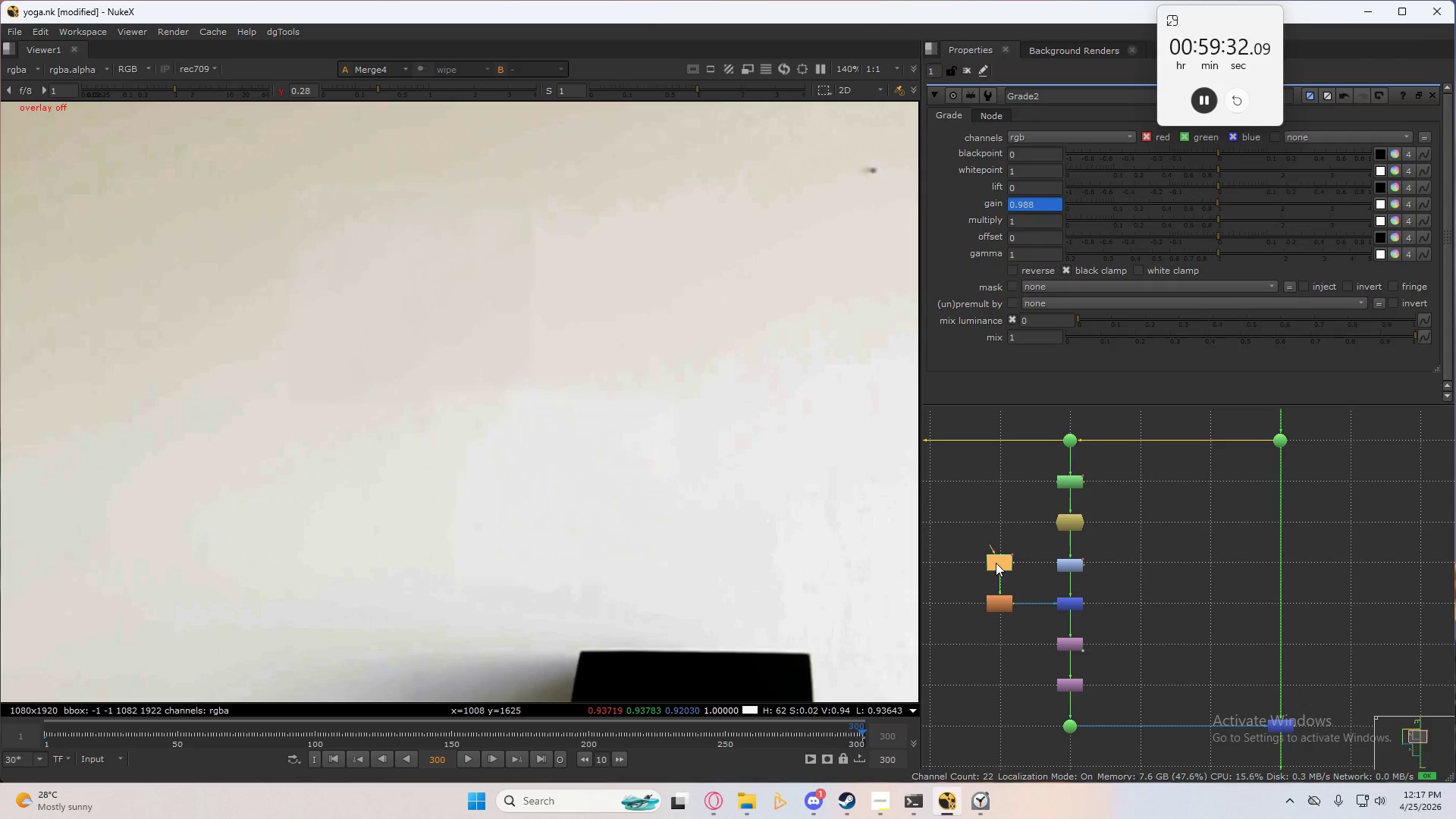 
triple_click([996, 563])
 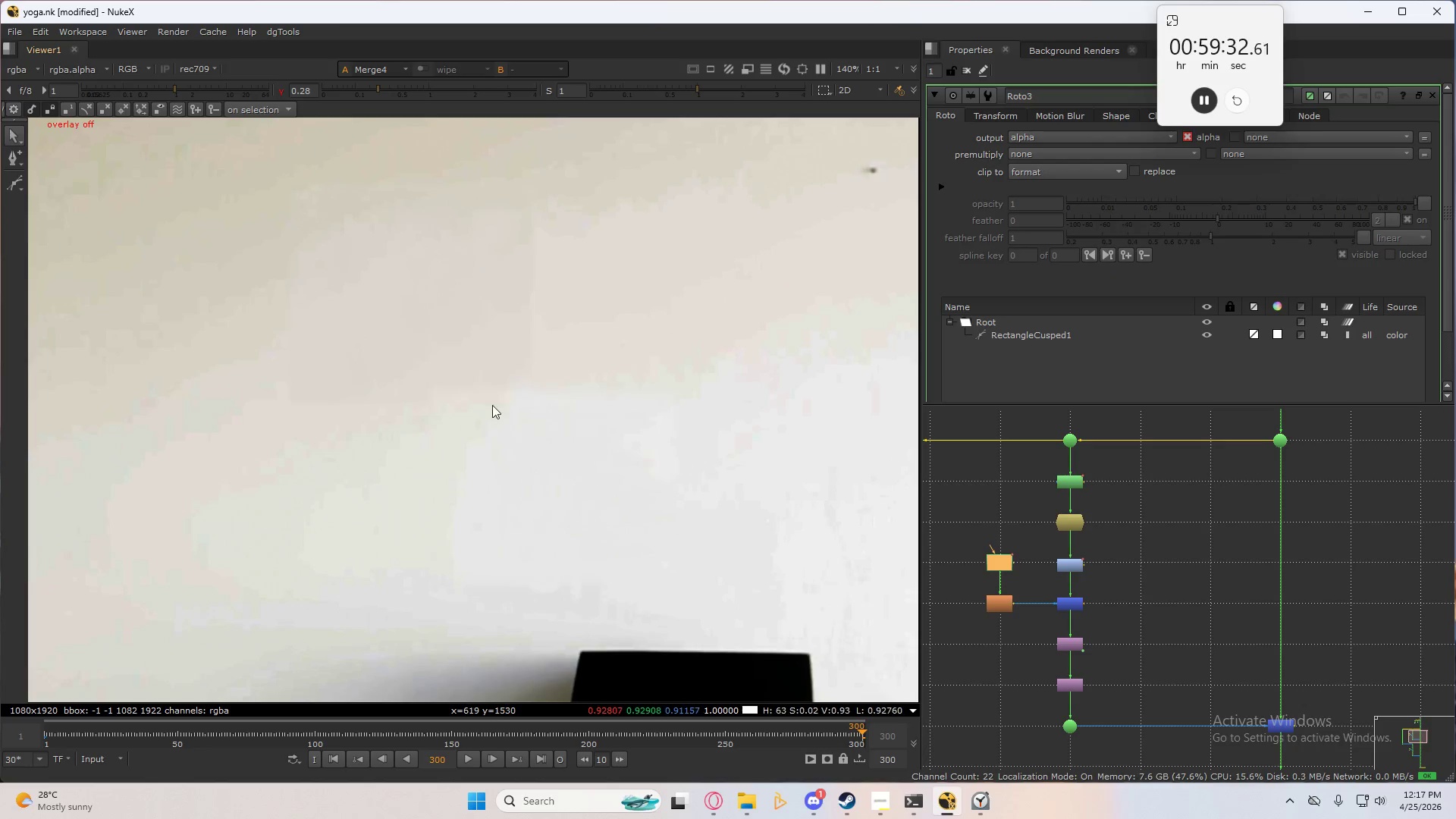 
key(Q)
 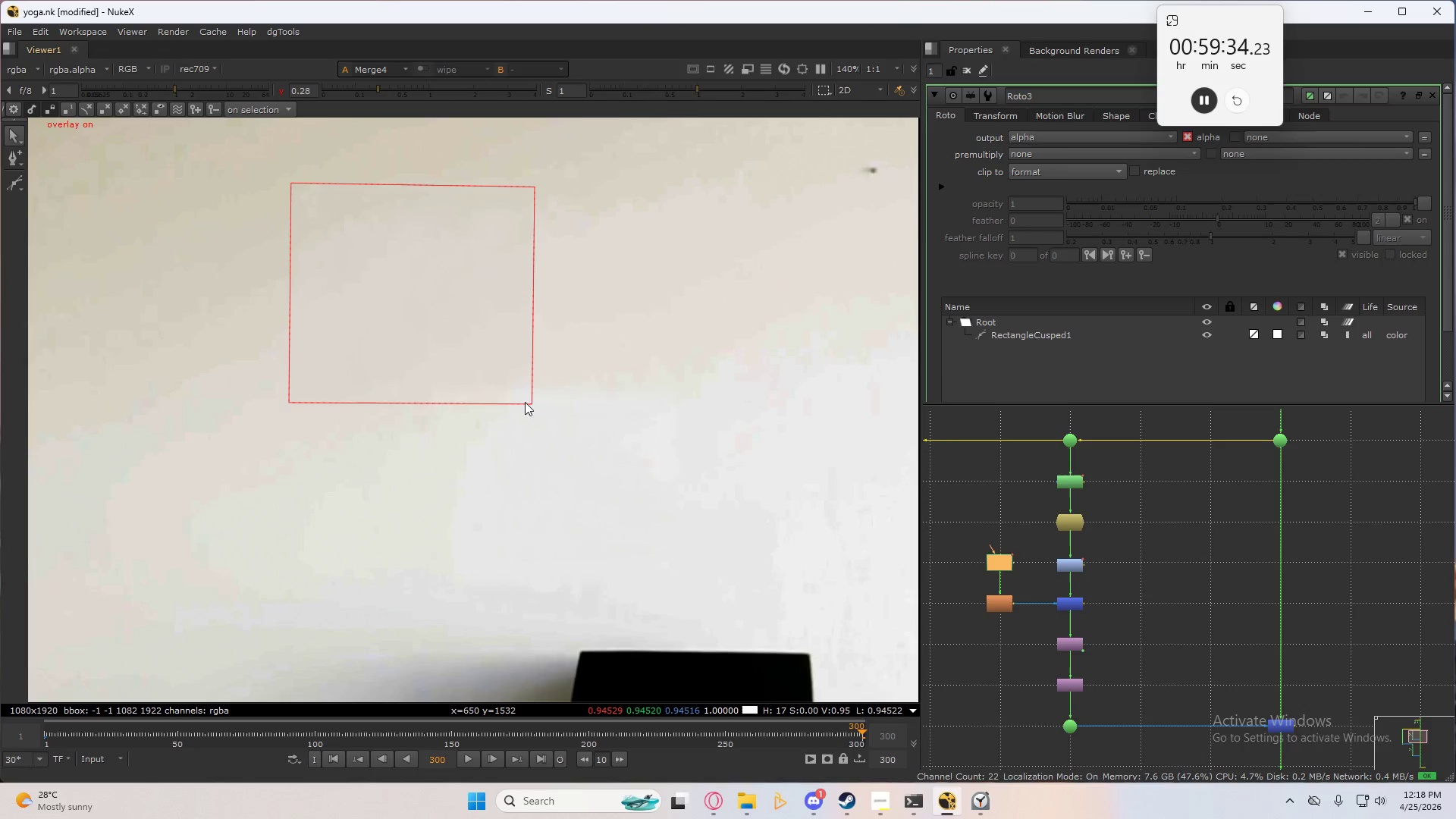 
left_click([530, 405])
 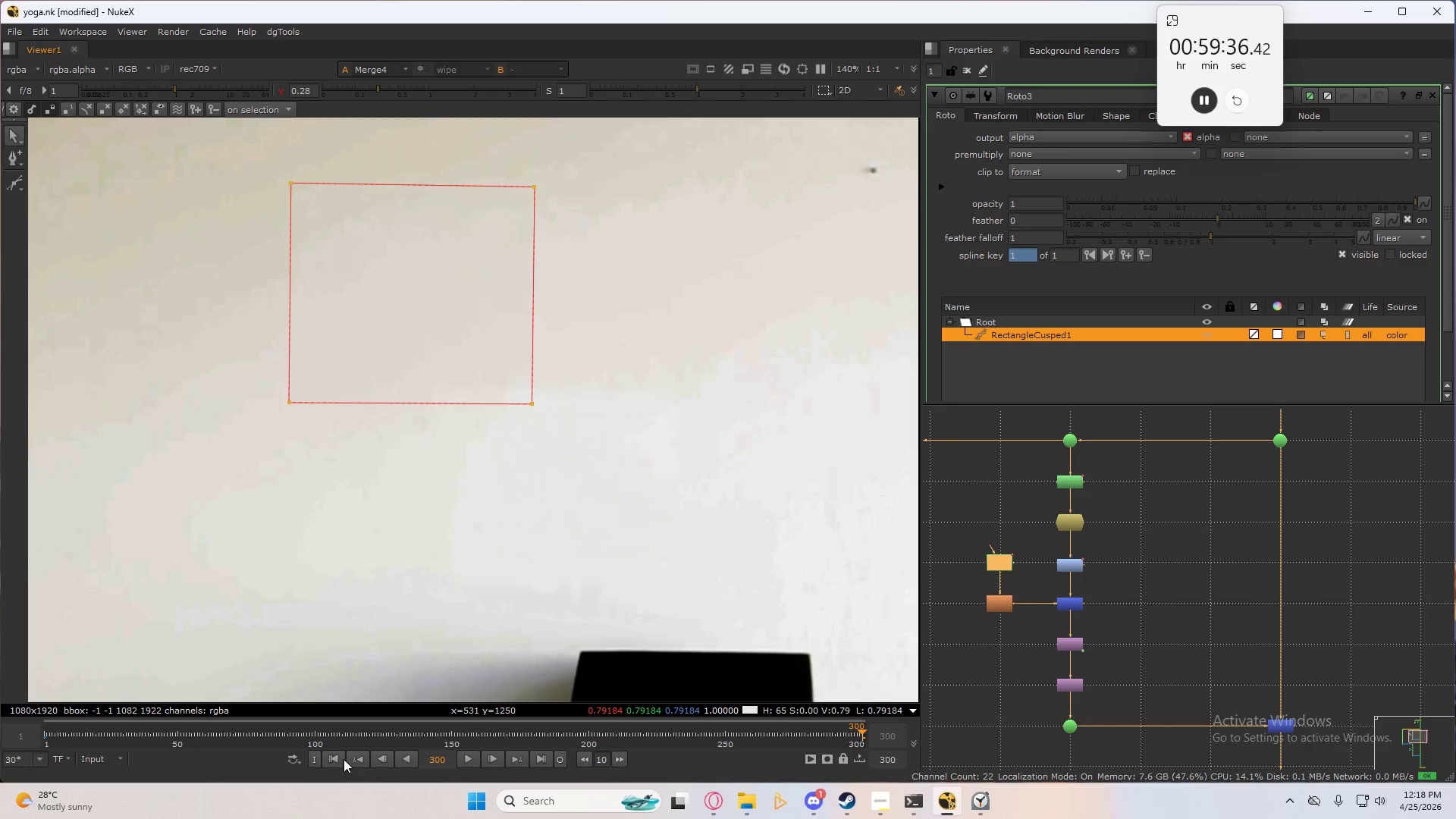 
left_click([337, 771])
 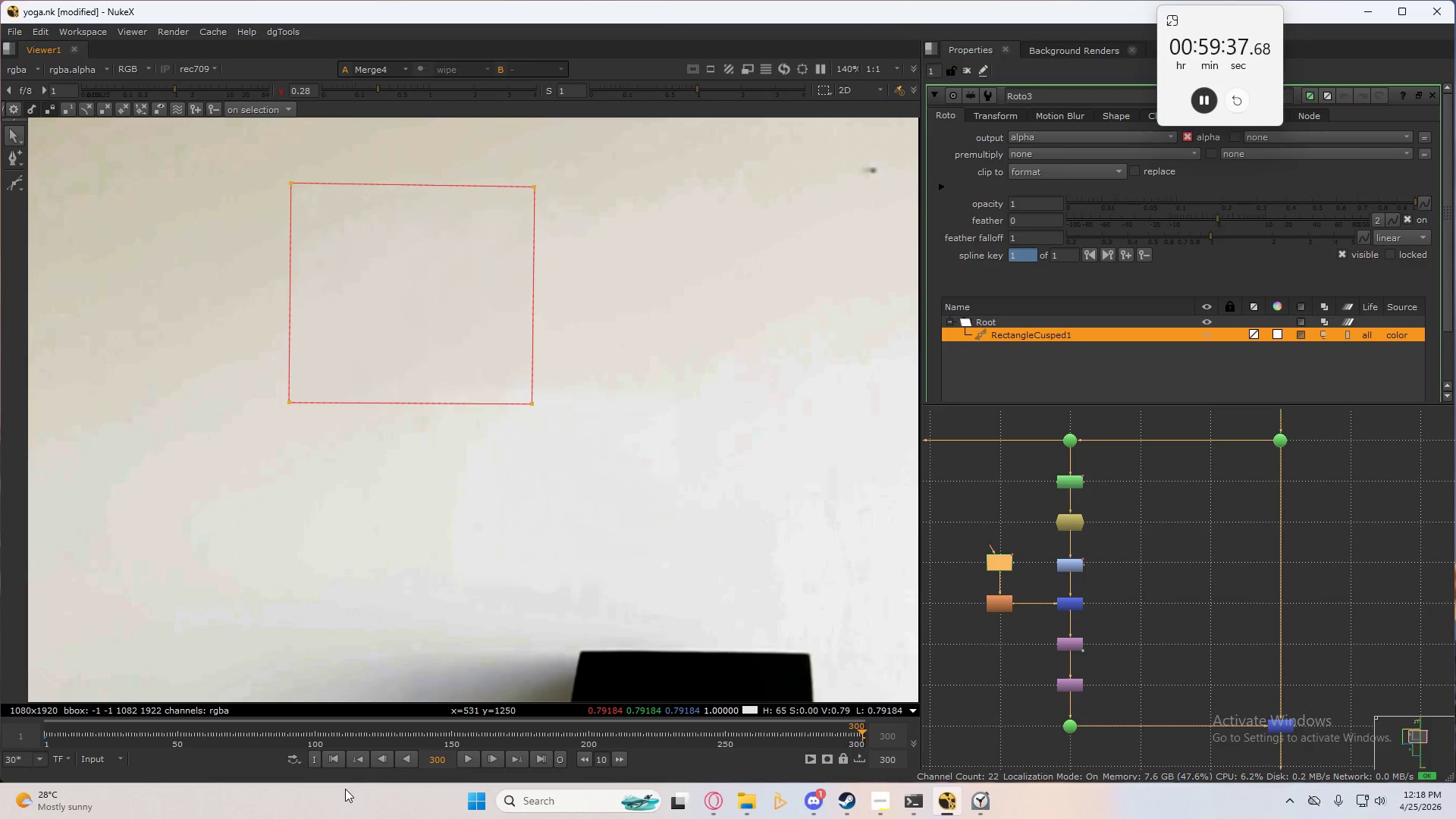 
left_click([330, 755])
 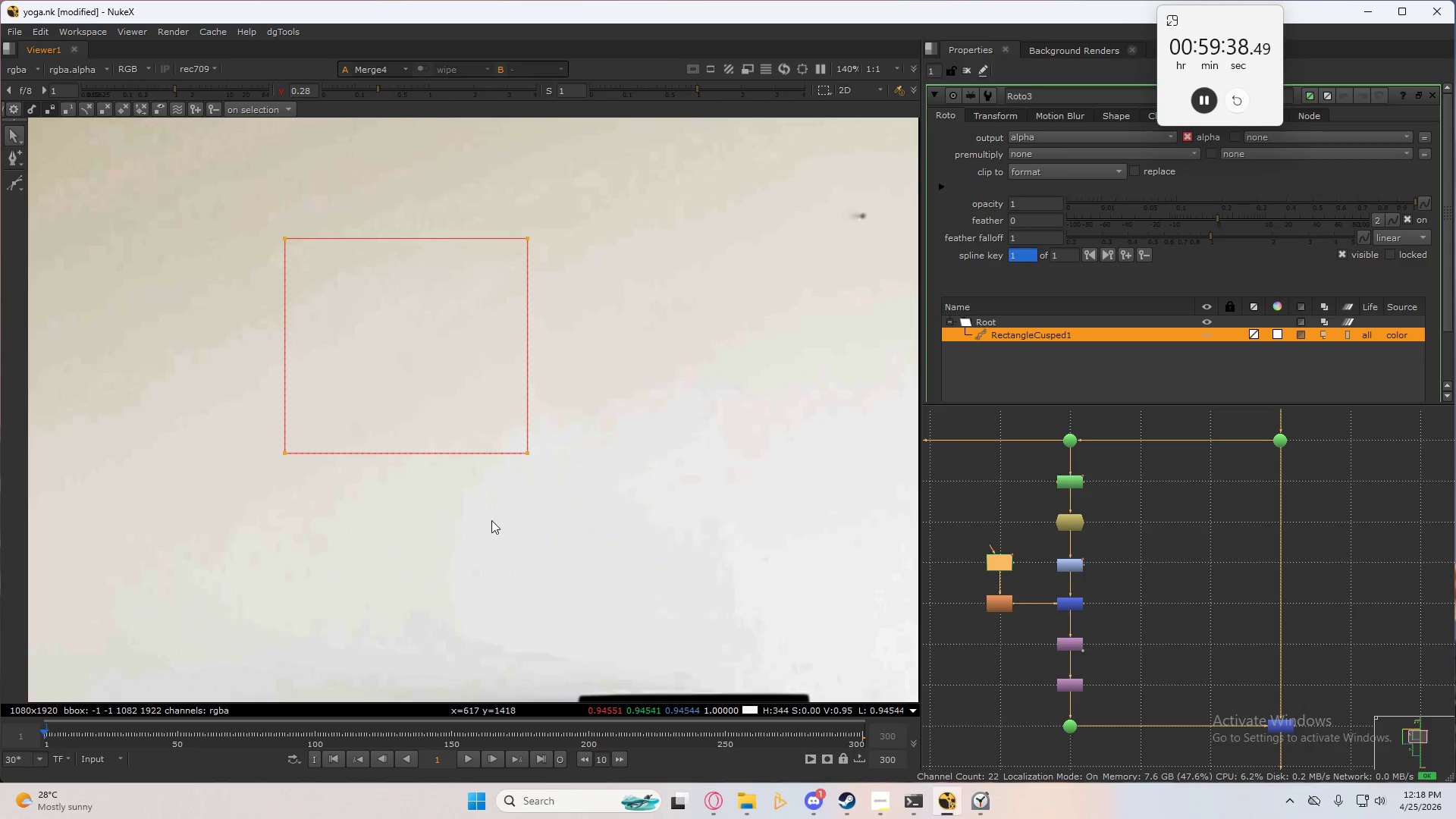 
hold_key(key=ControlLeft, duration=11.72)
left_click_drag(start_coordinate=[526, 449], to_coordinate=[639, 449])
 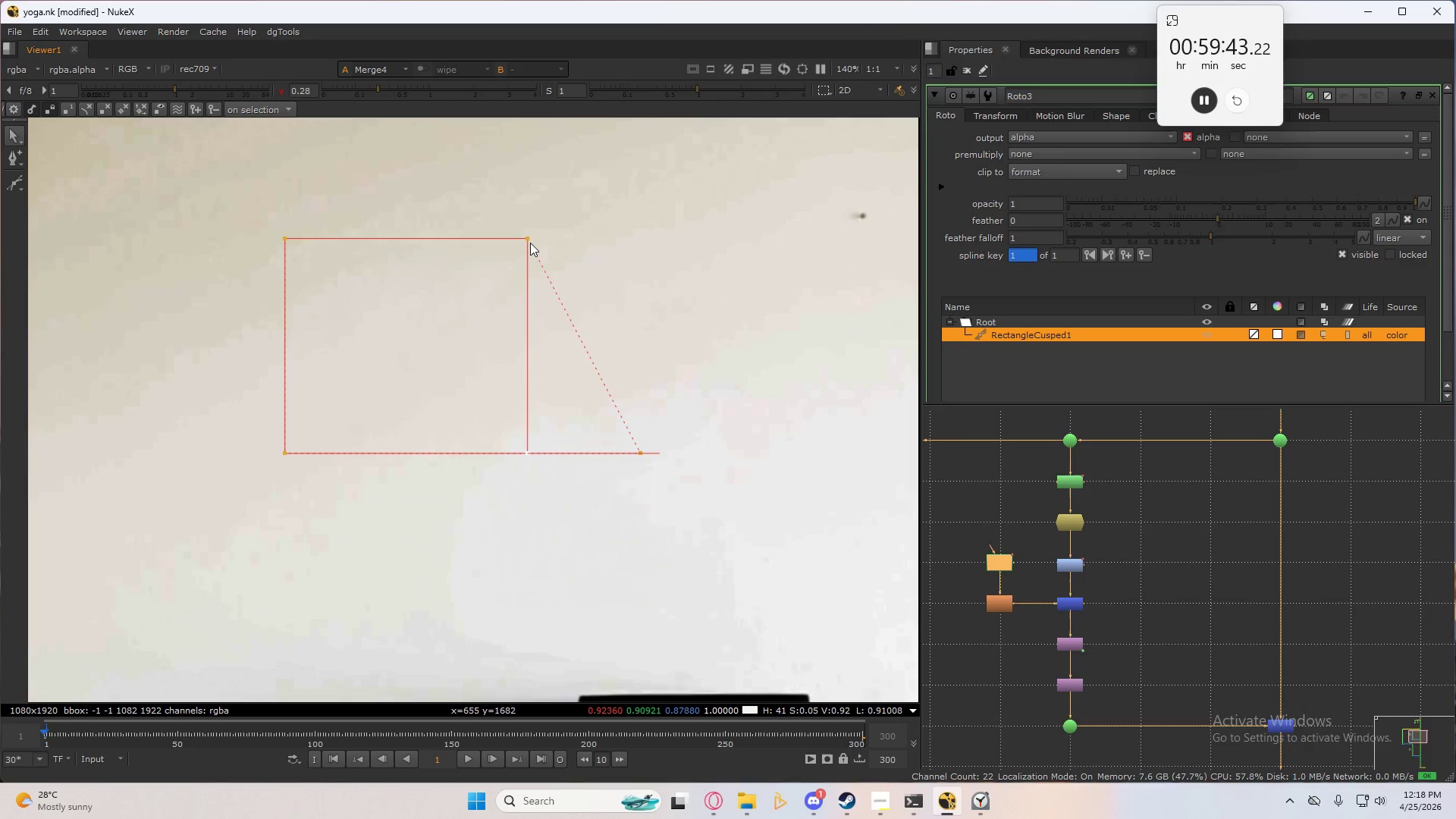 
left_click_drag(start_coordinate=[532, 240], to_coordinate=[651, 229])
 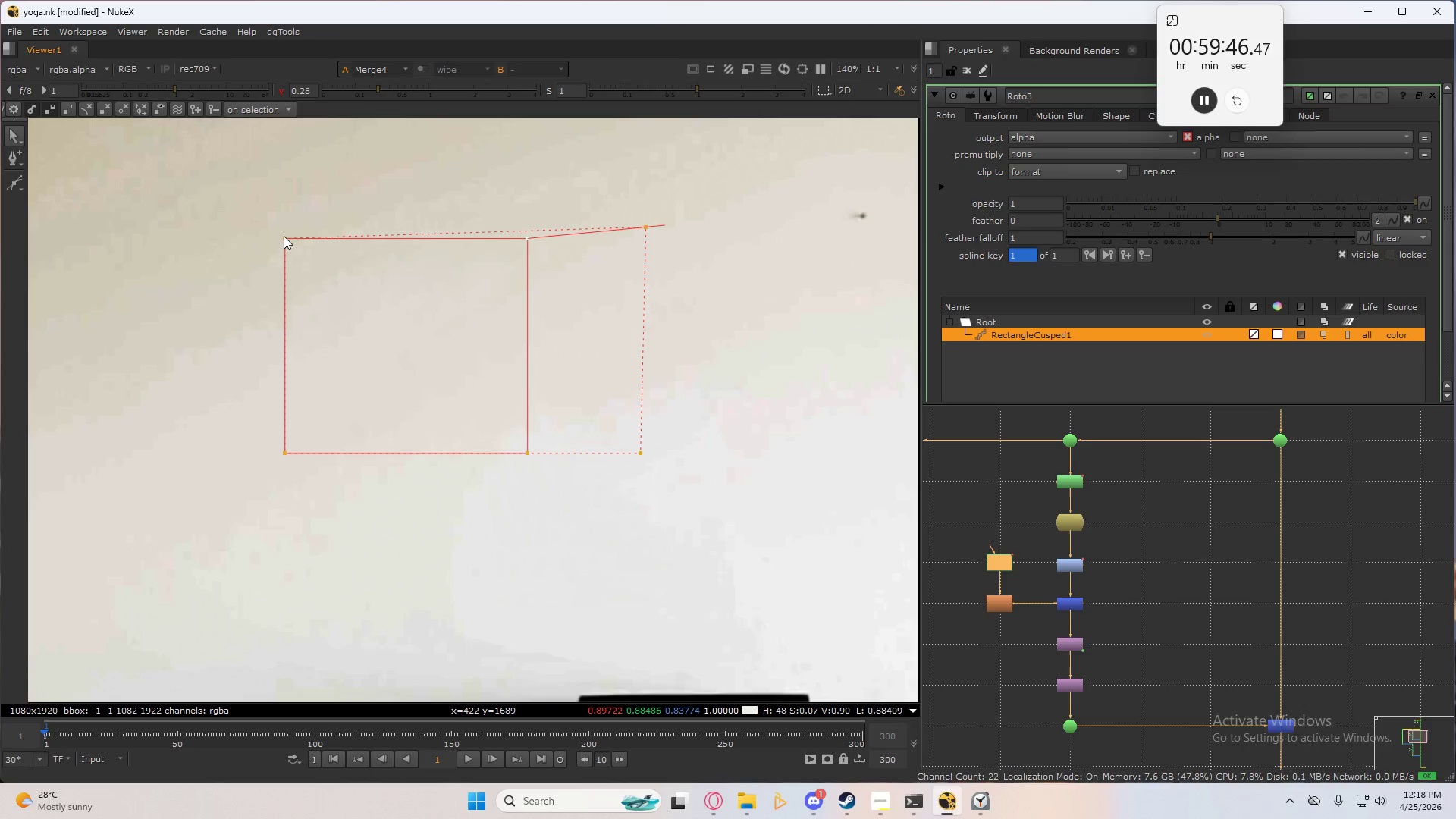 
left_click_drag(start_coordinate=[284, 236], to_coordinate=[208, 233])
 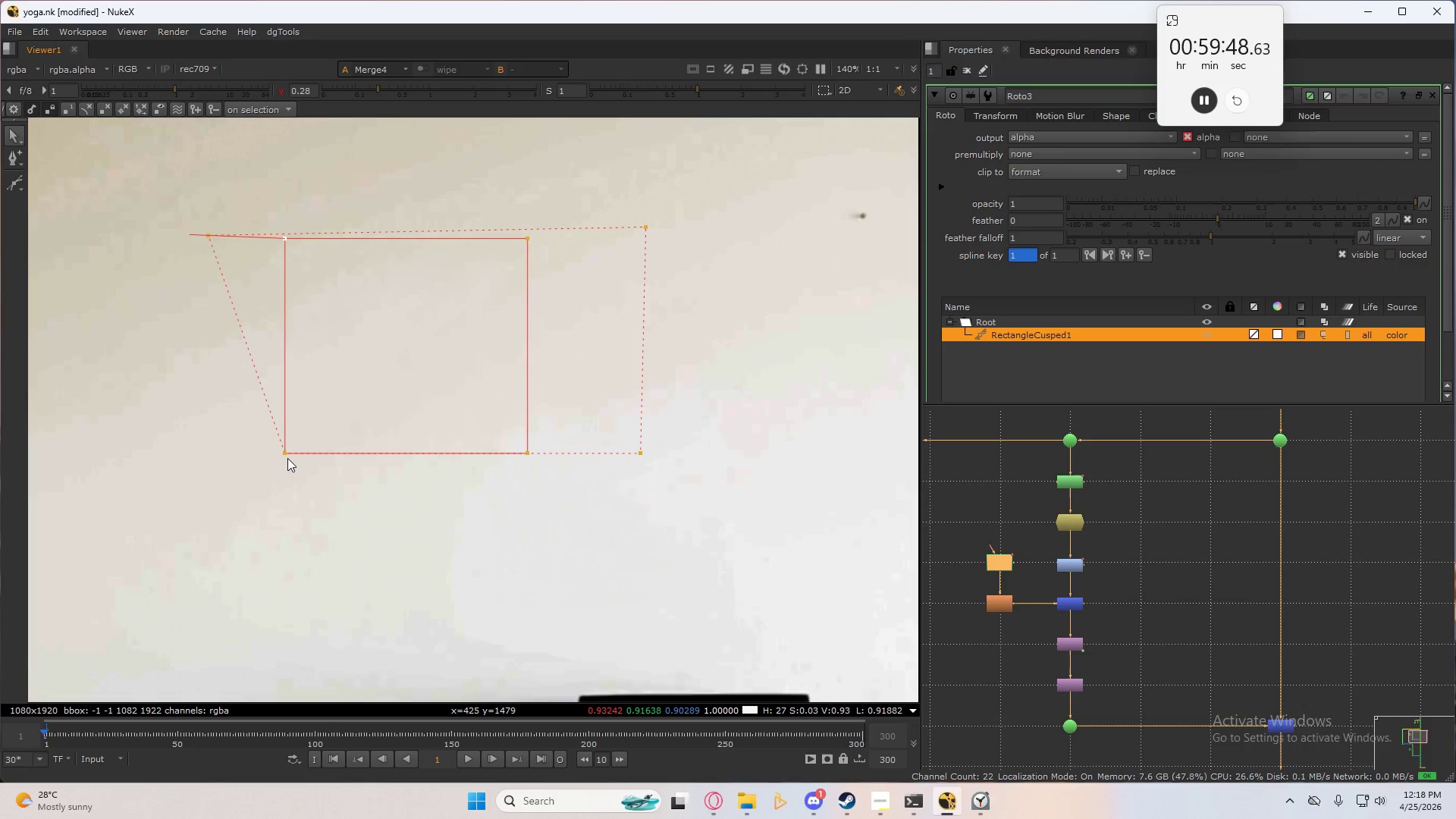 
left_click_drag(start_coordinate=[288, 456], to_coordinate=[211, 458])
 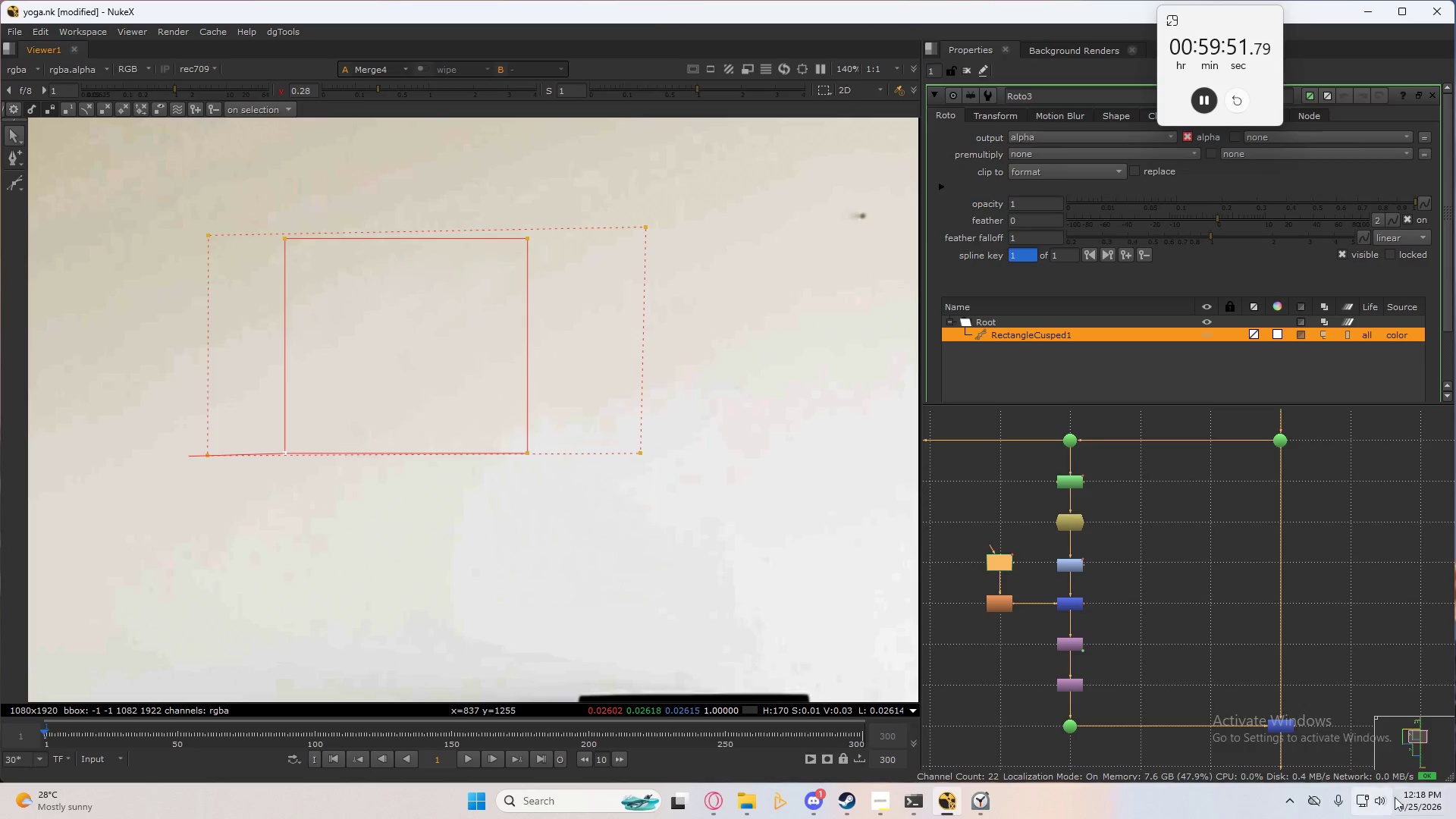 
left_click([1373, 802])
 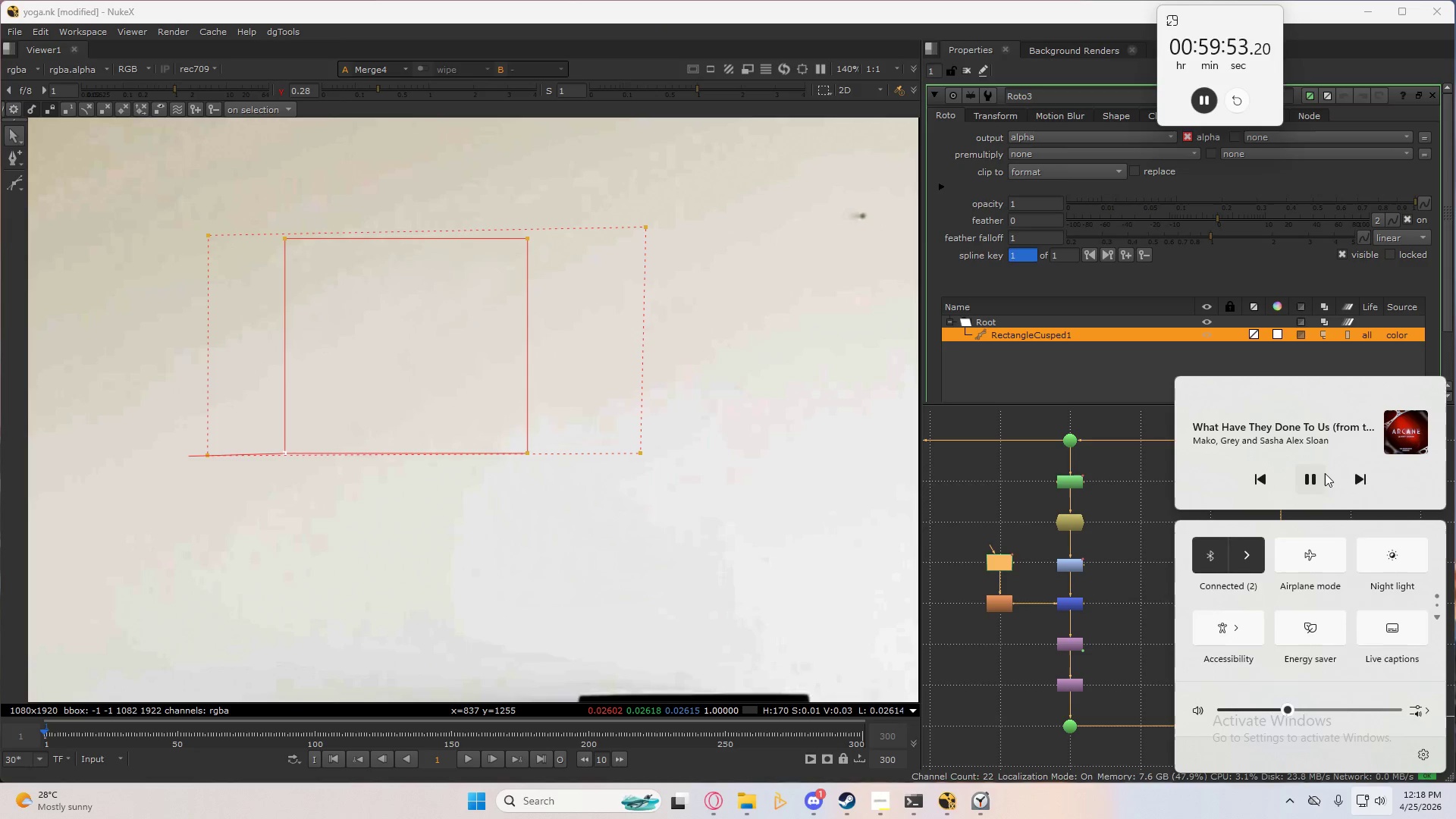 
left_click([1311, 479])
 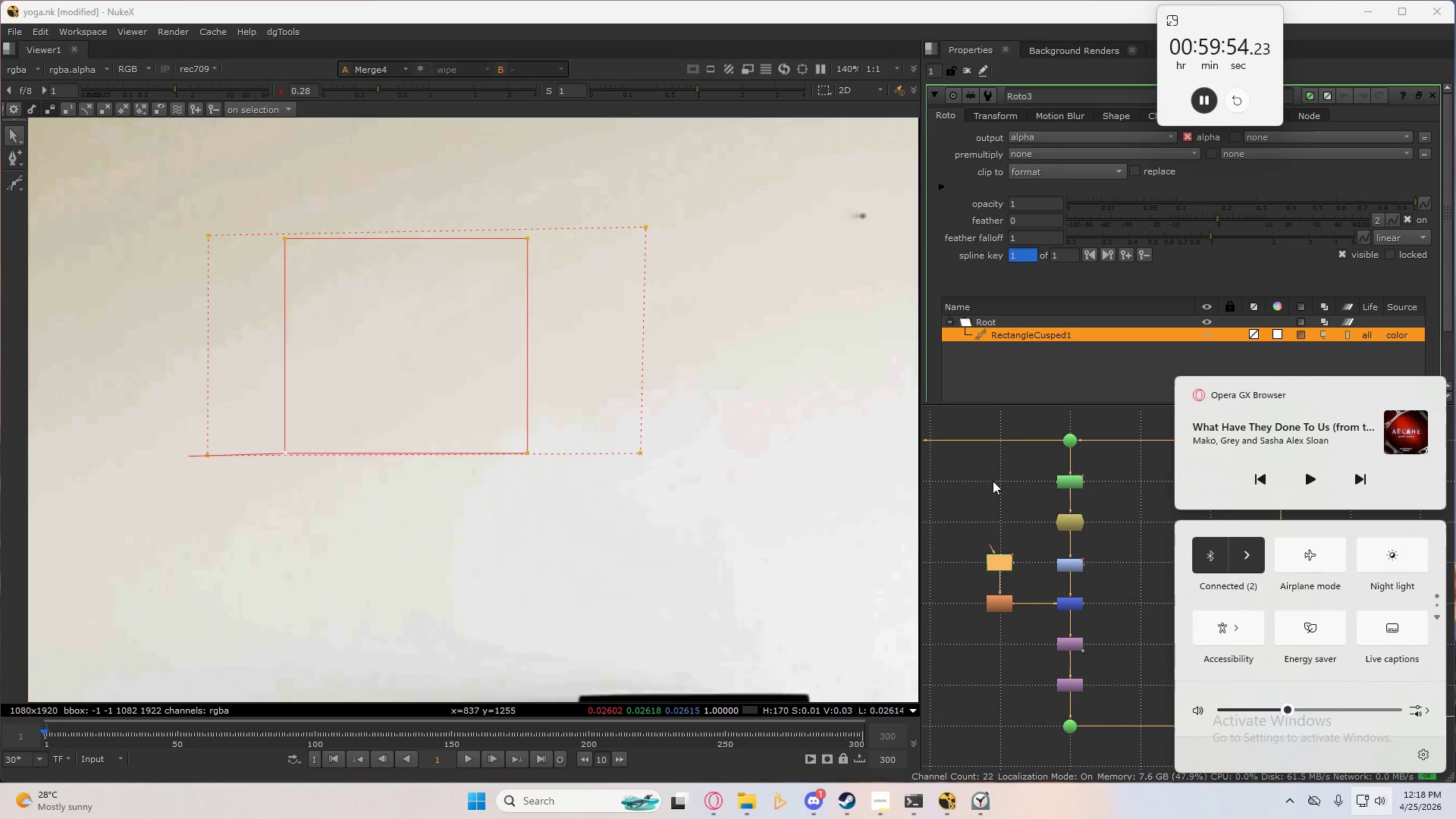 
left_click([1007, 485])
 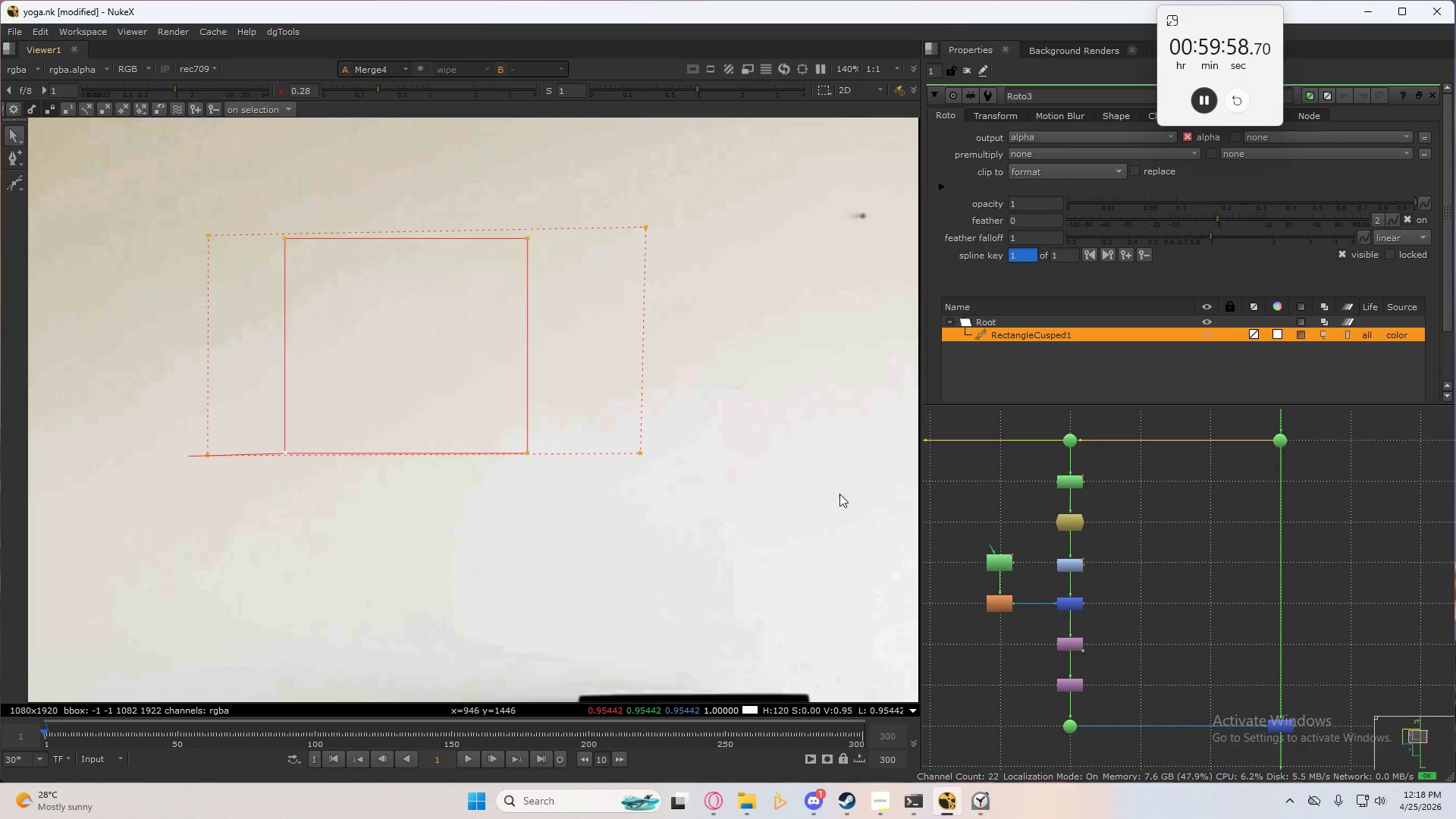 
wait(5.61)
 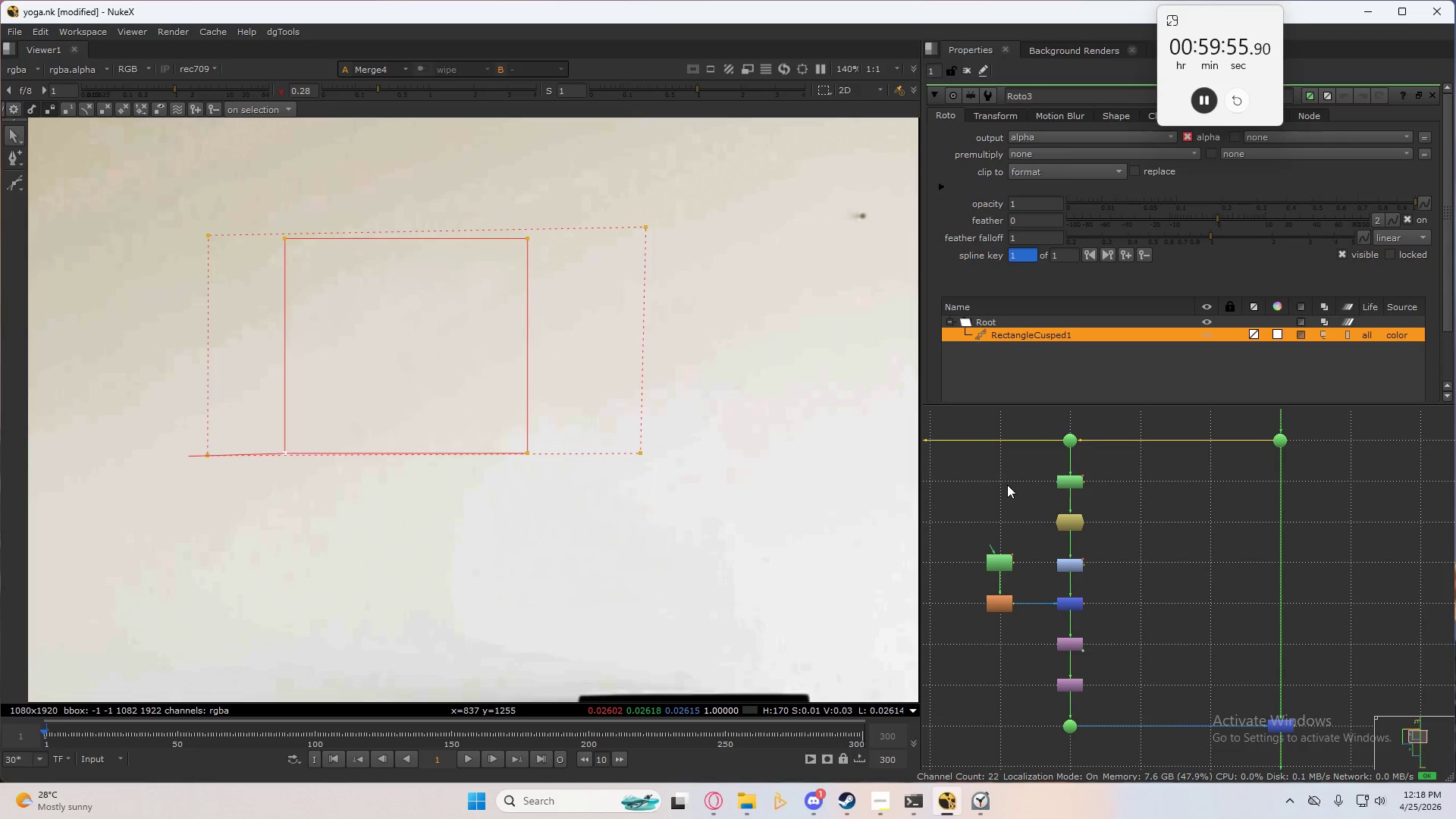 
scroll: coordinate [658, 502], scroll_direction: down, amount: 3.0
 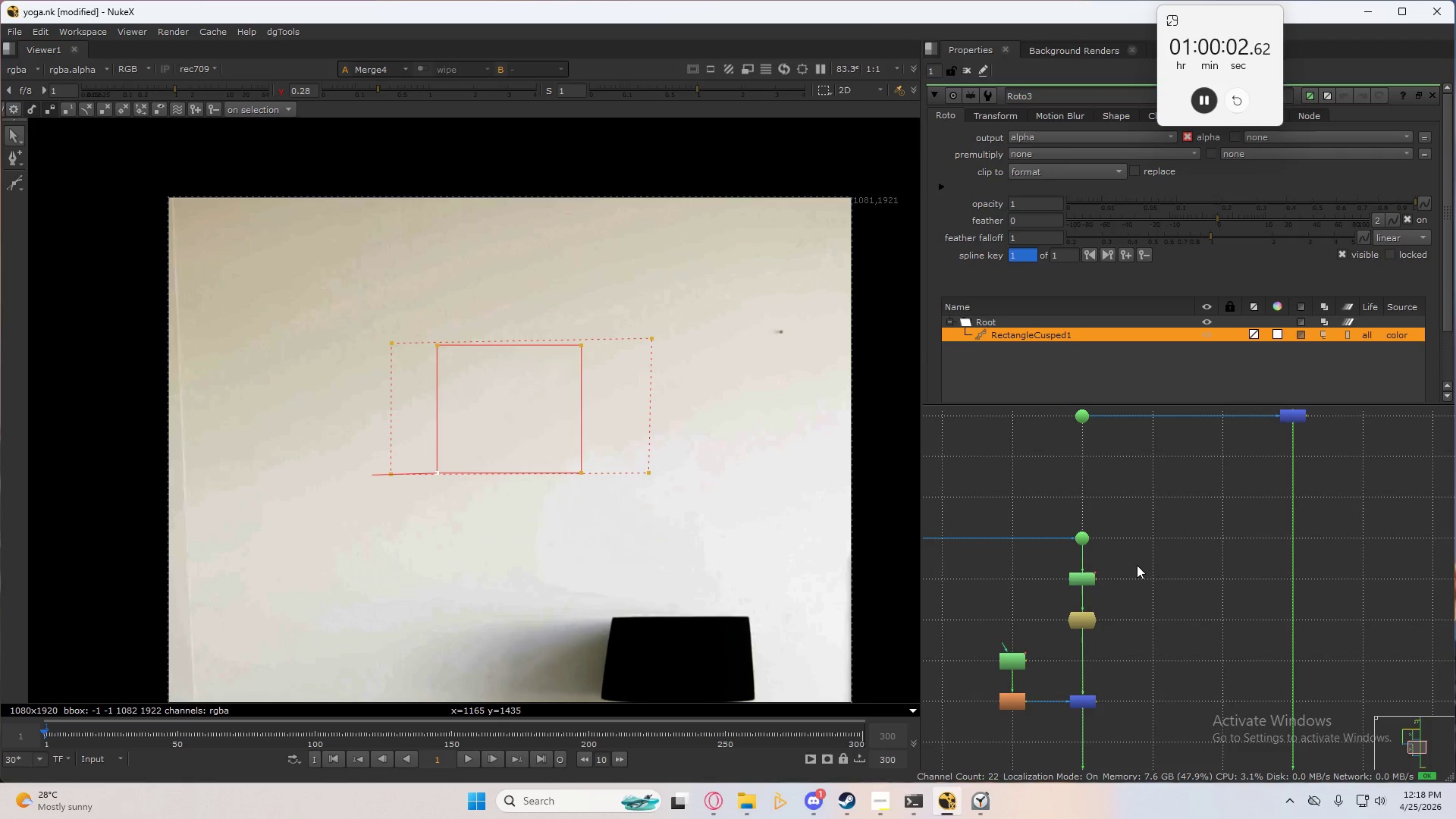 
double_click([1015, 662])
 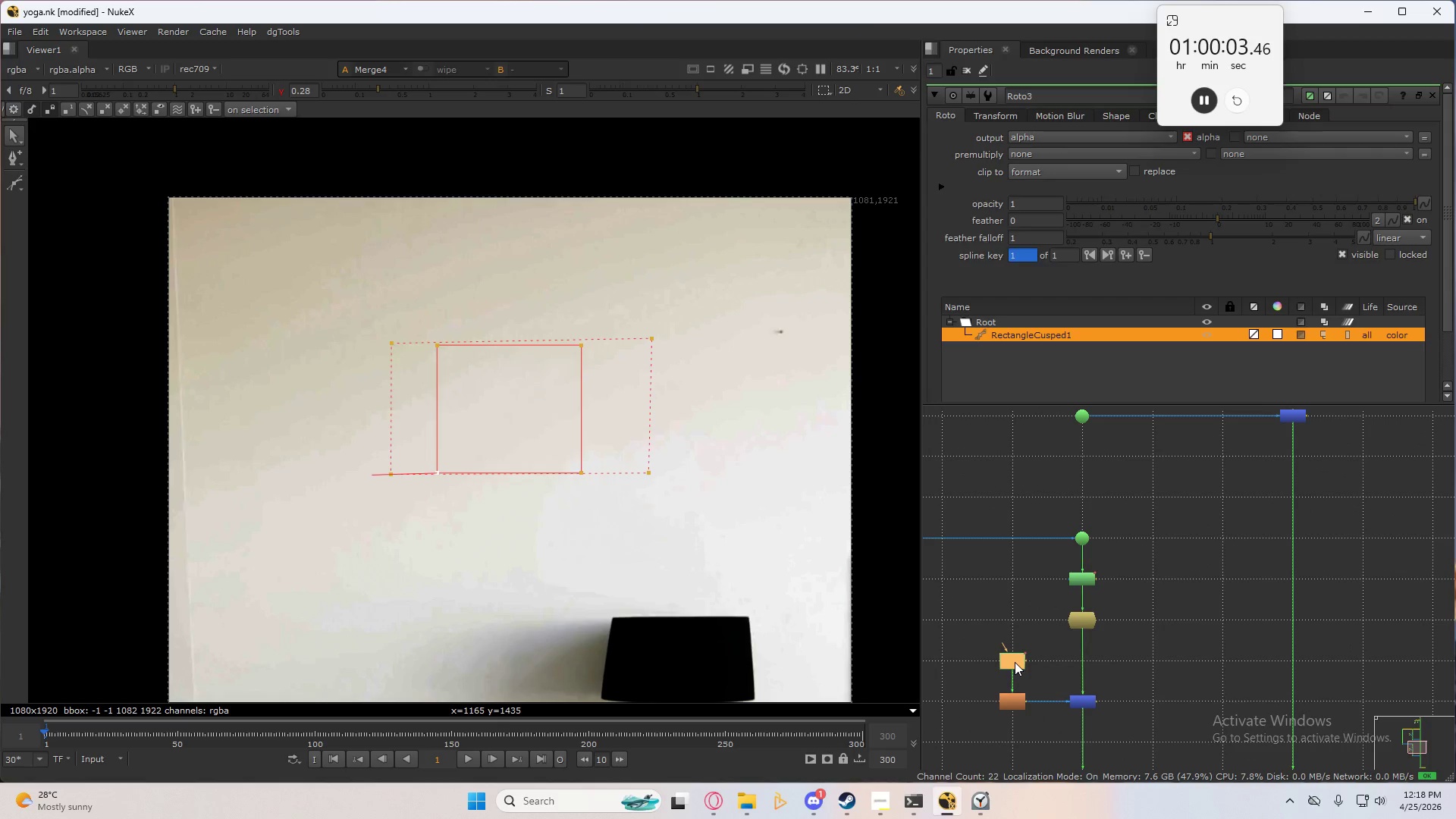 
triple_click([1015, 662])
 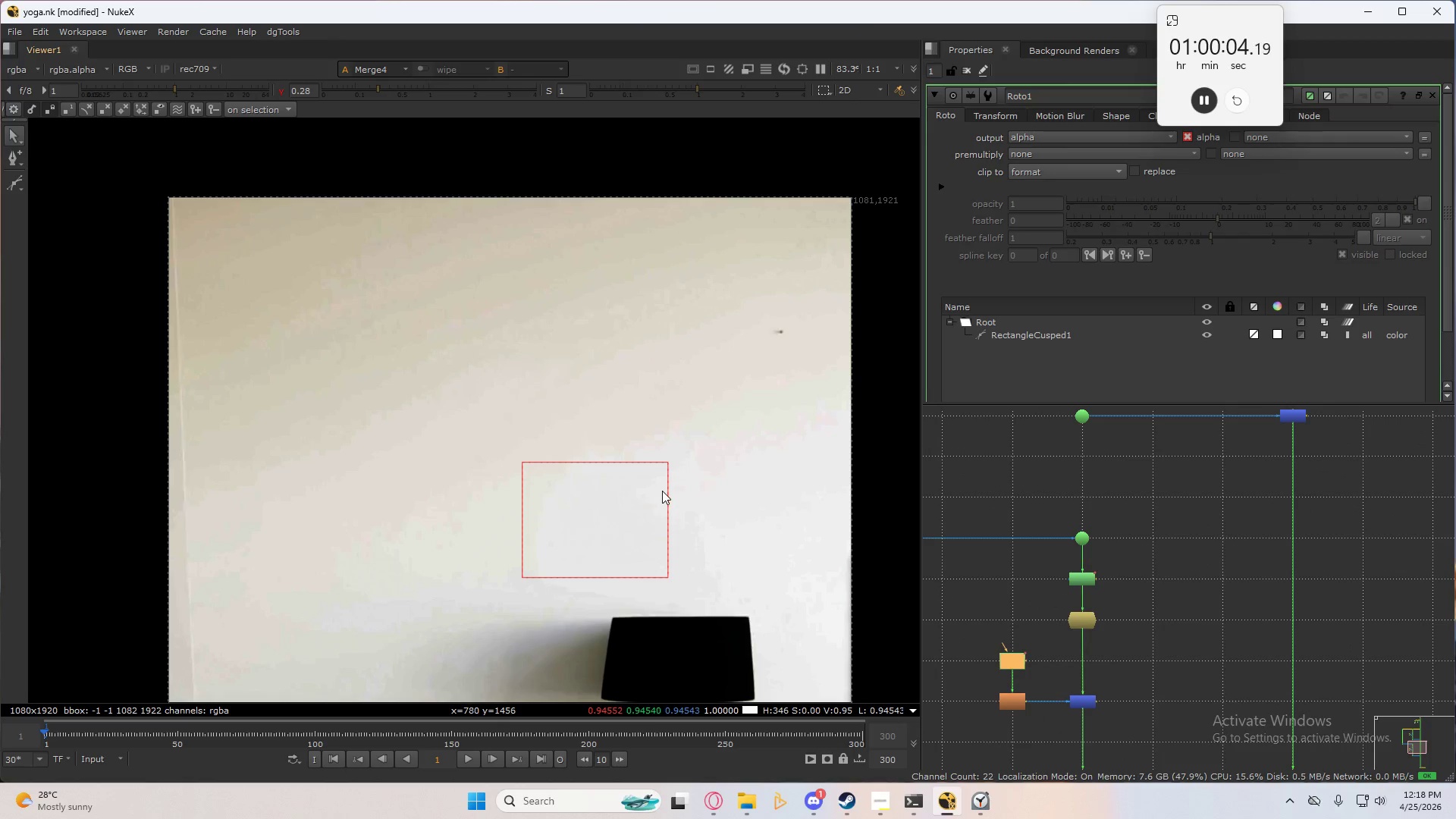 
left_click([666, 490])
 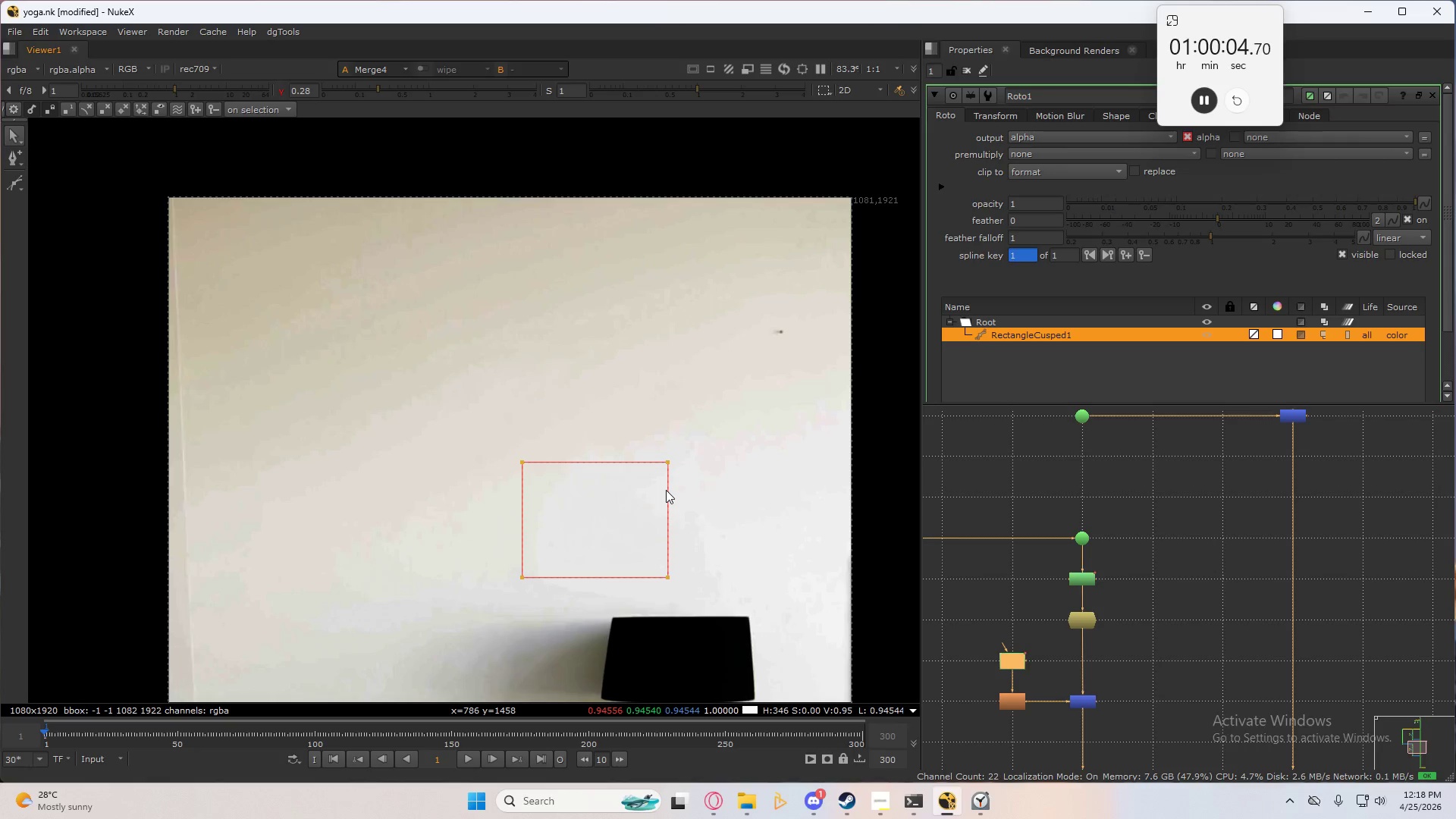 
scroll: coordinate [666, 490], scroll_direction: up, amount: 3.0
 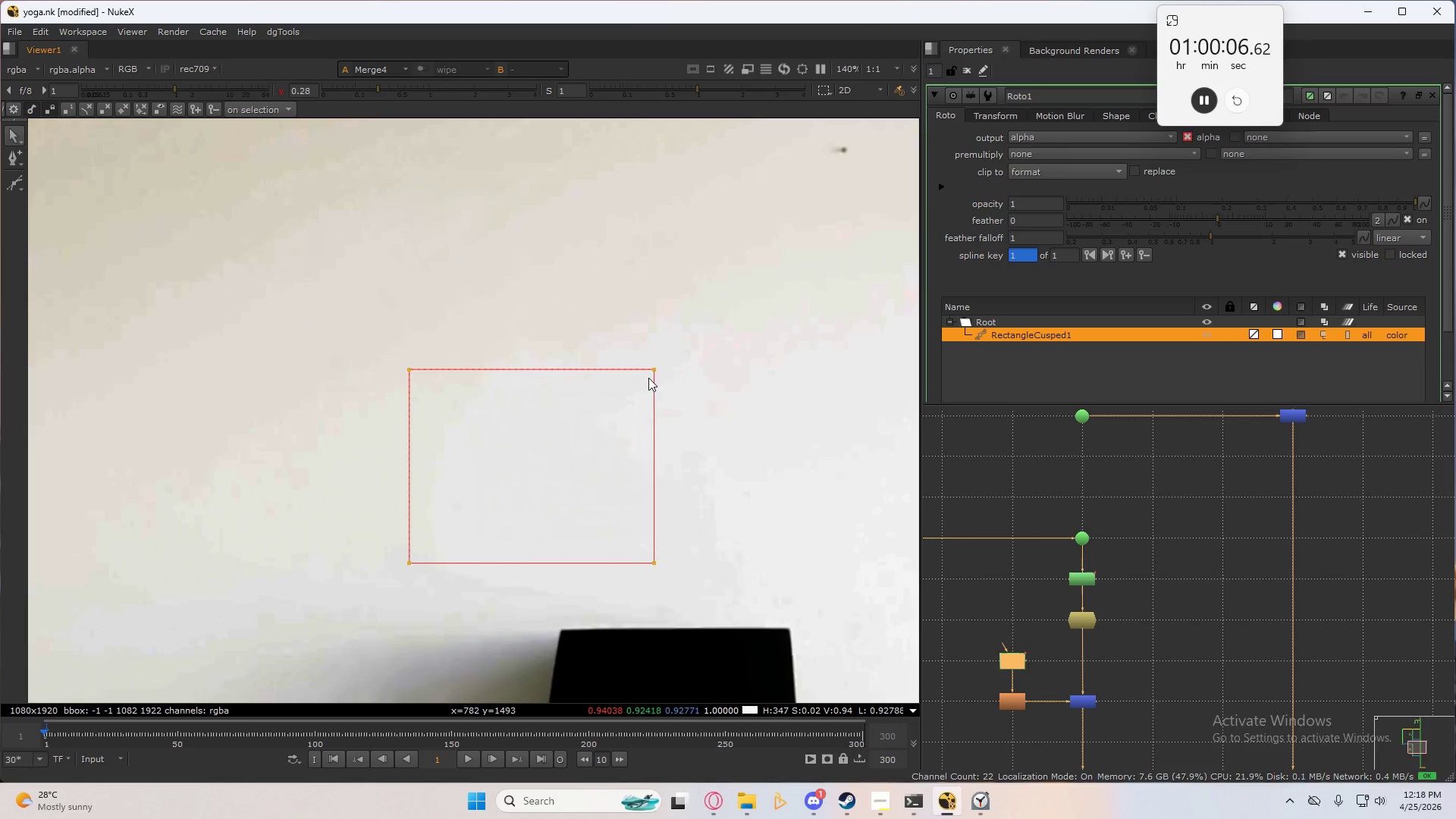 
hold_key(key=ControlLeft, duration=11.7)
left_click_drag(start_coordinate=[656, 370], to_coordinate=[736, 369])
 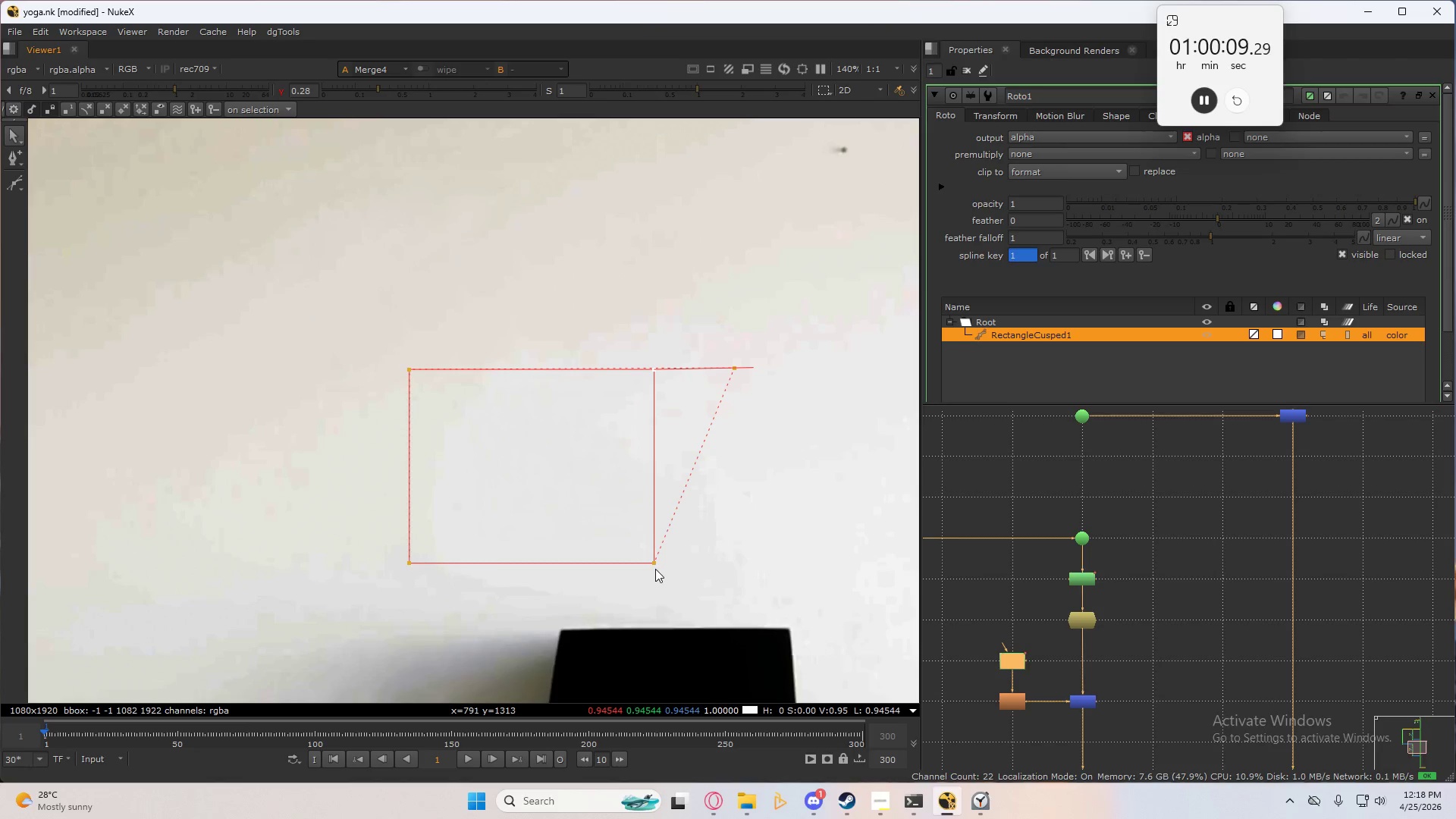 
left_click_drag(start_coordinate=[650, 565], to_coordinate=[731, 563])
 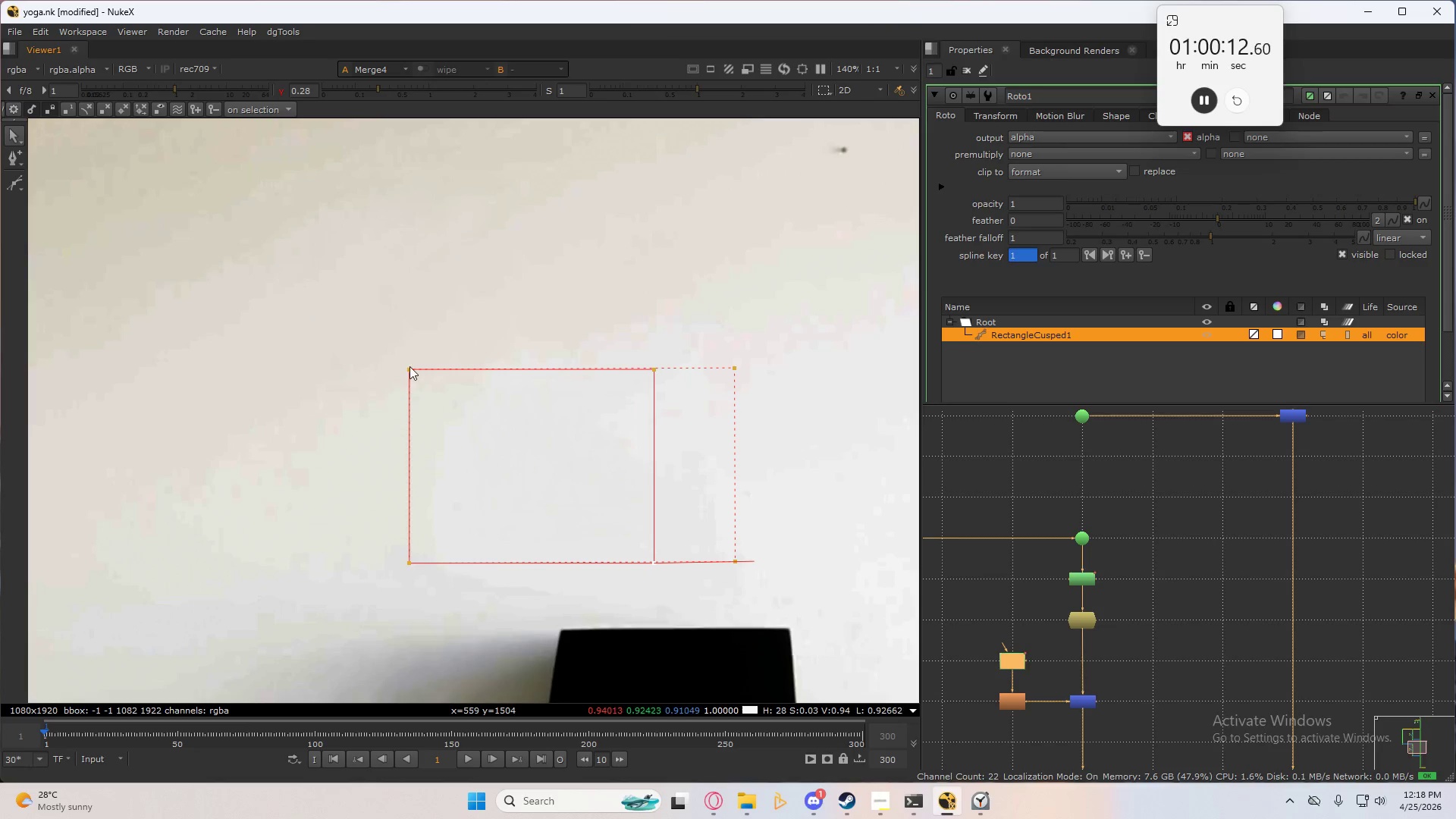 
left_click_drag(start_coordinate=[409, 366], to_coordinate=[309, 365])
 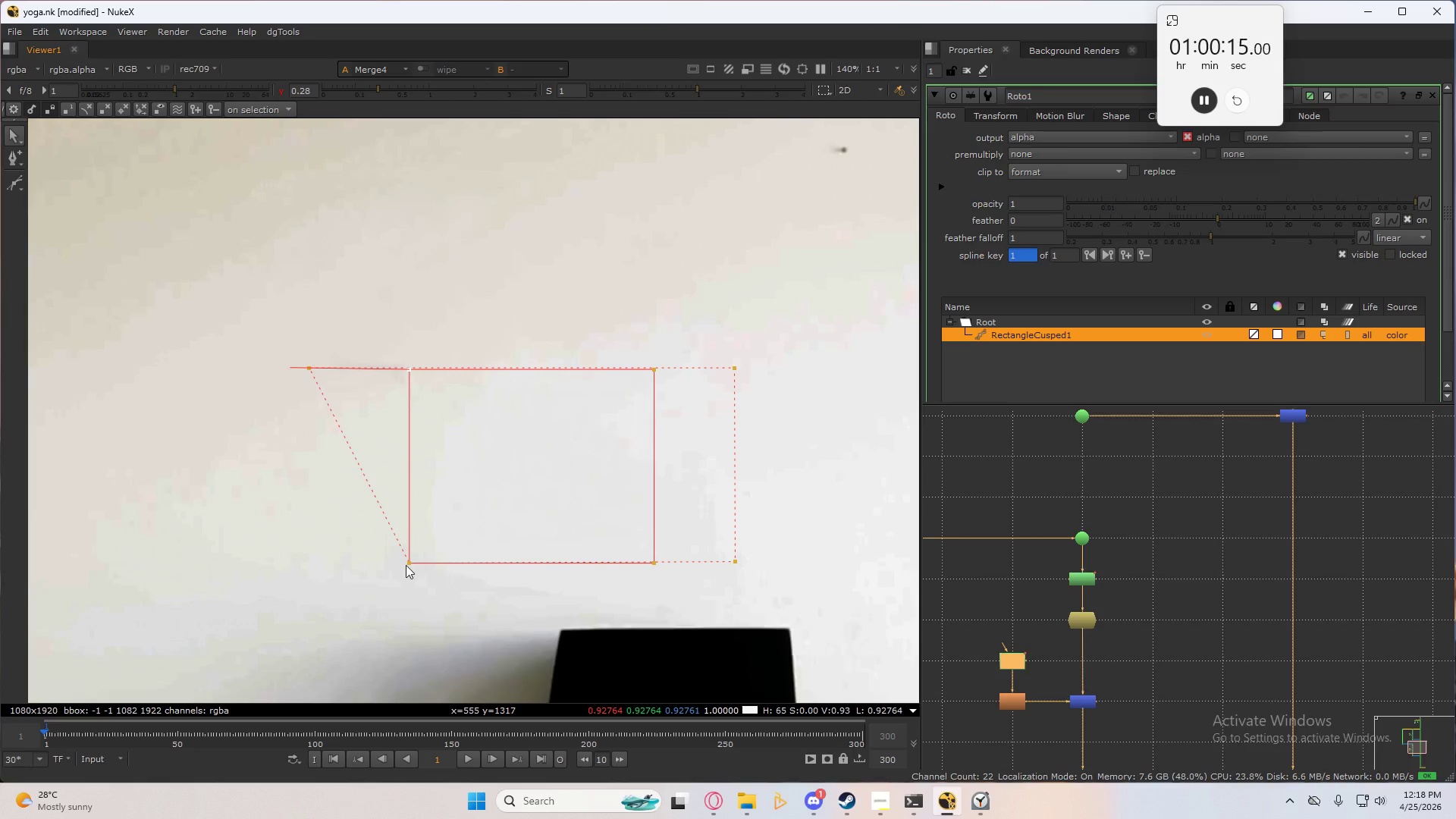 
left_click_drag(start_coordinate=[406, 565], to_coordinate=[308, 563])
 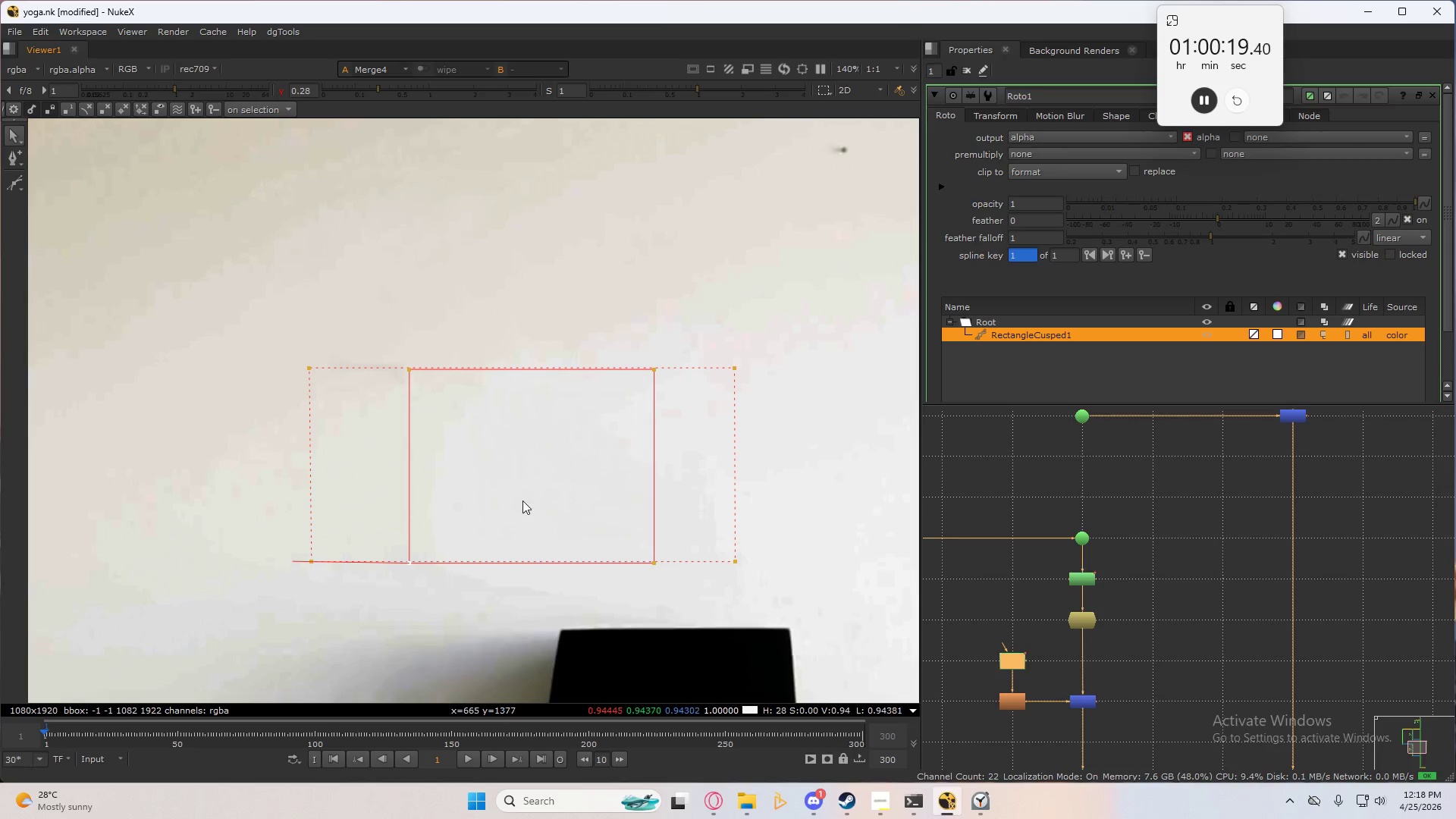 
scroll: coordinate [513, 529], scroll_direction: down, amount: 2.0
 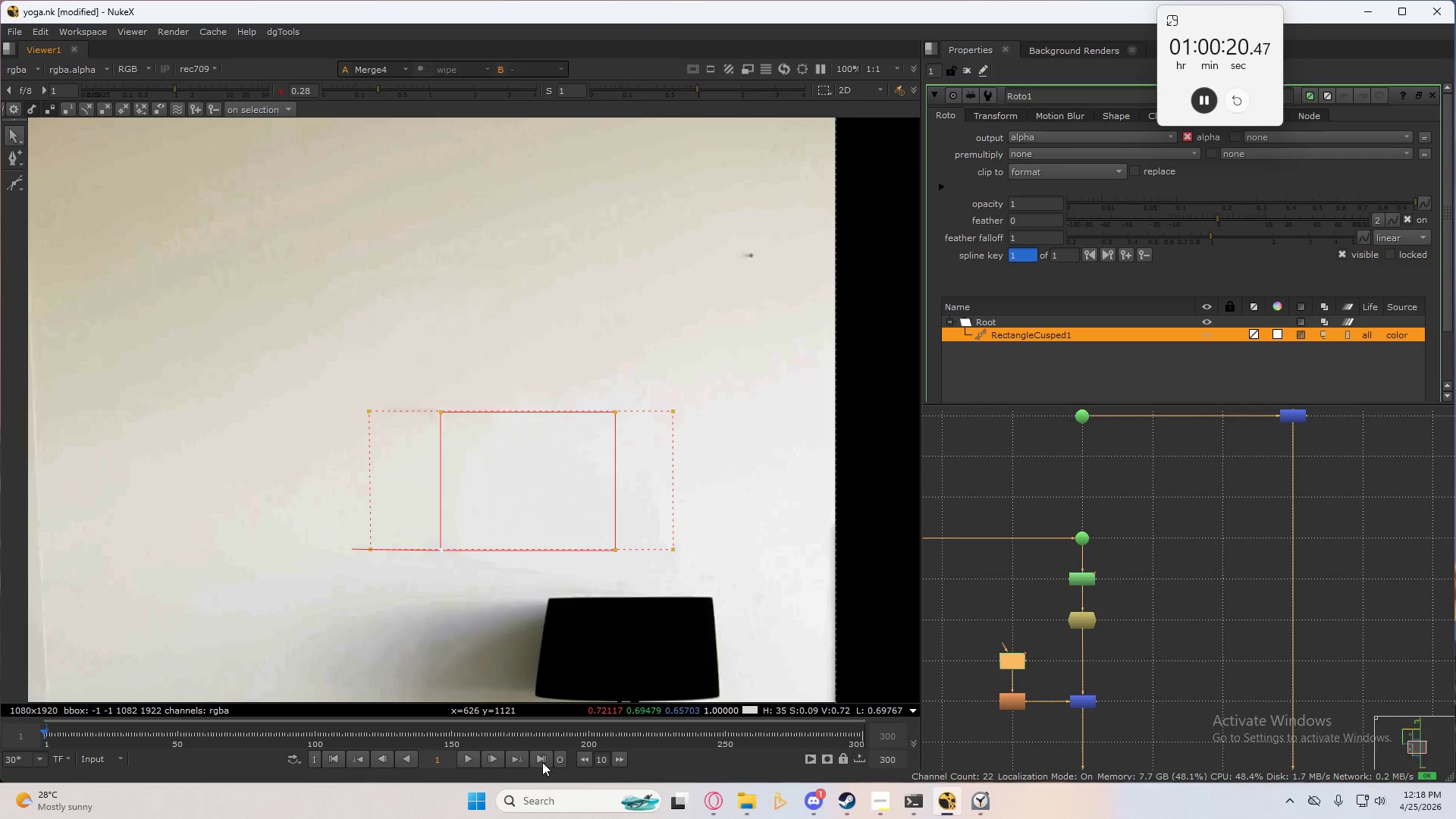 
left_click([540, 758])
 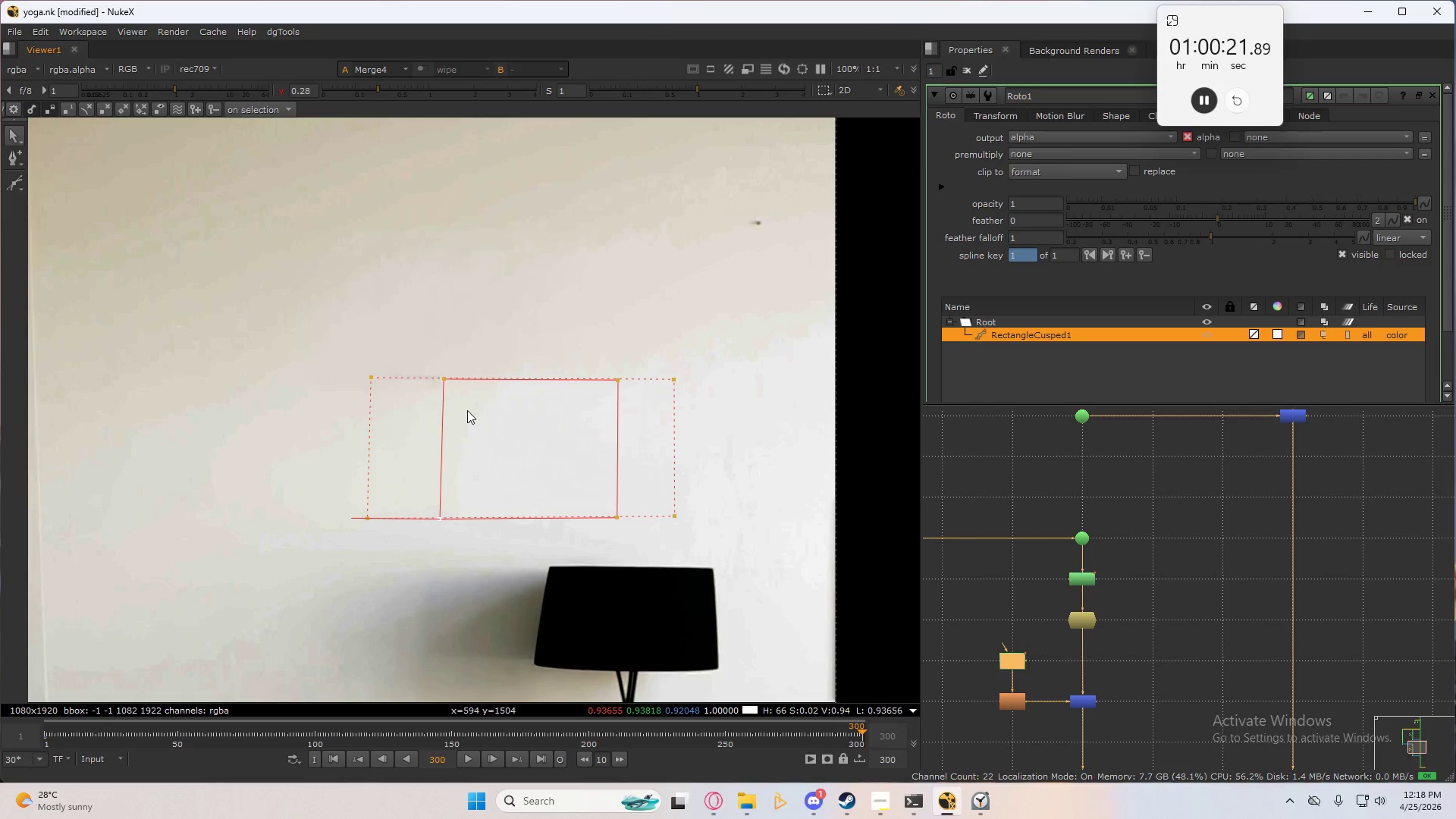 
key(Q)
 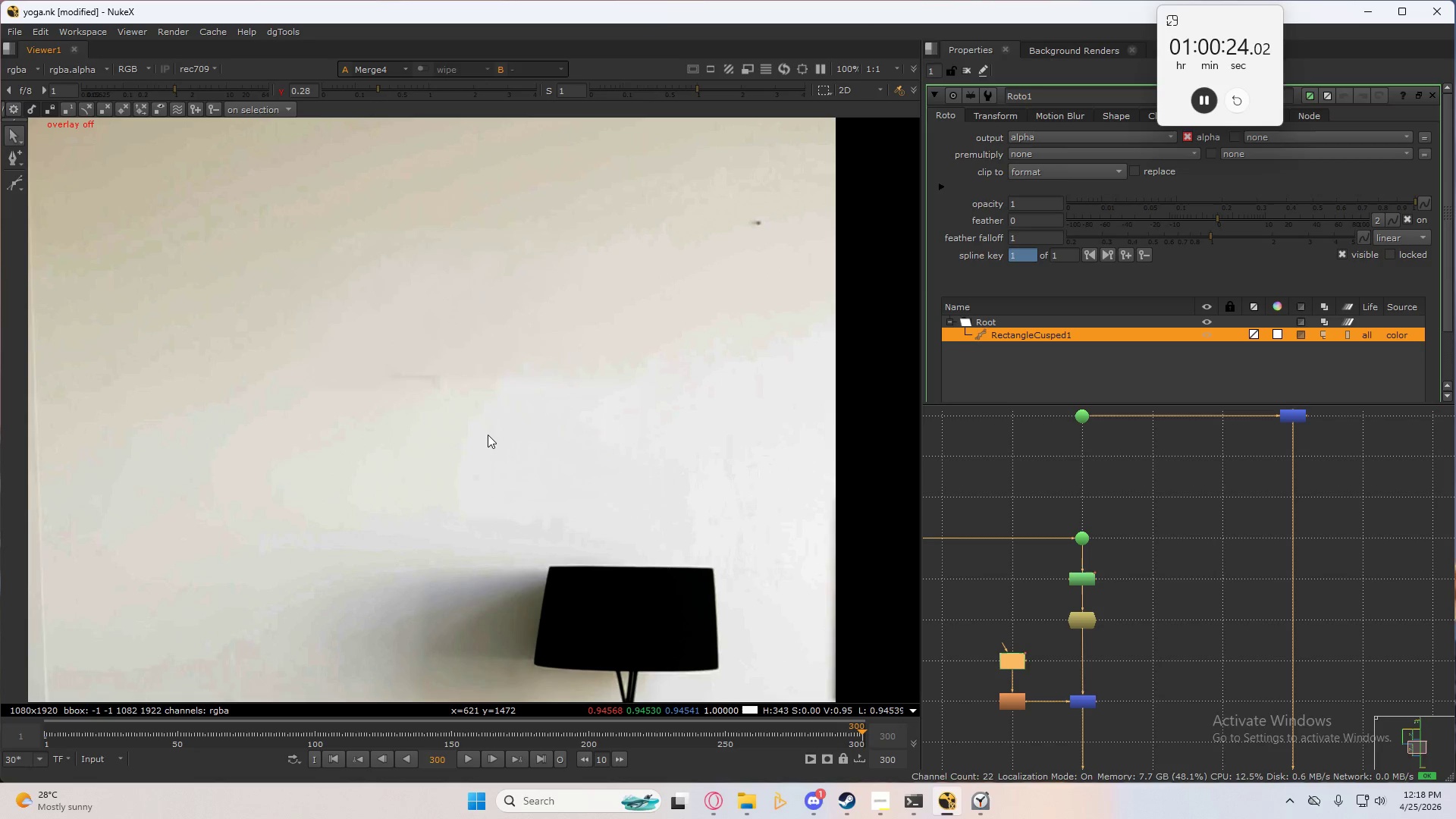 
double_click([488, 434])
 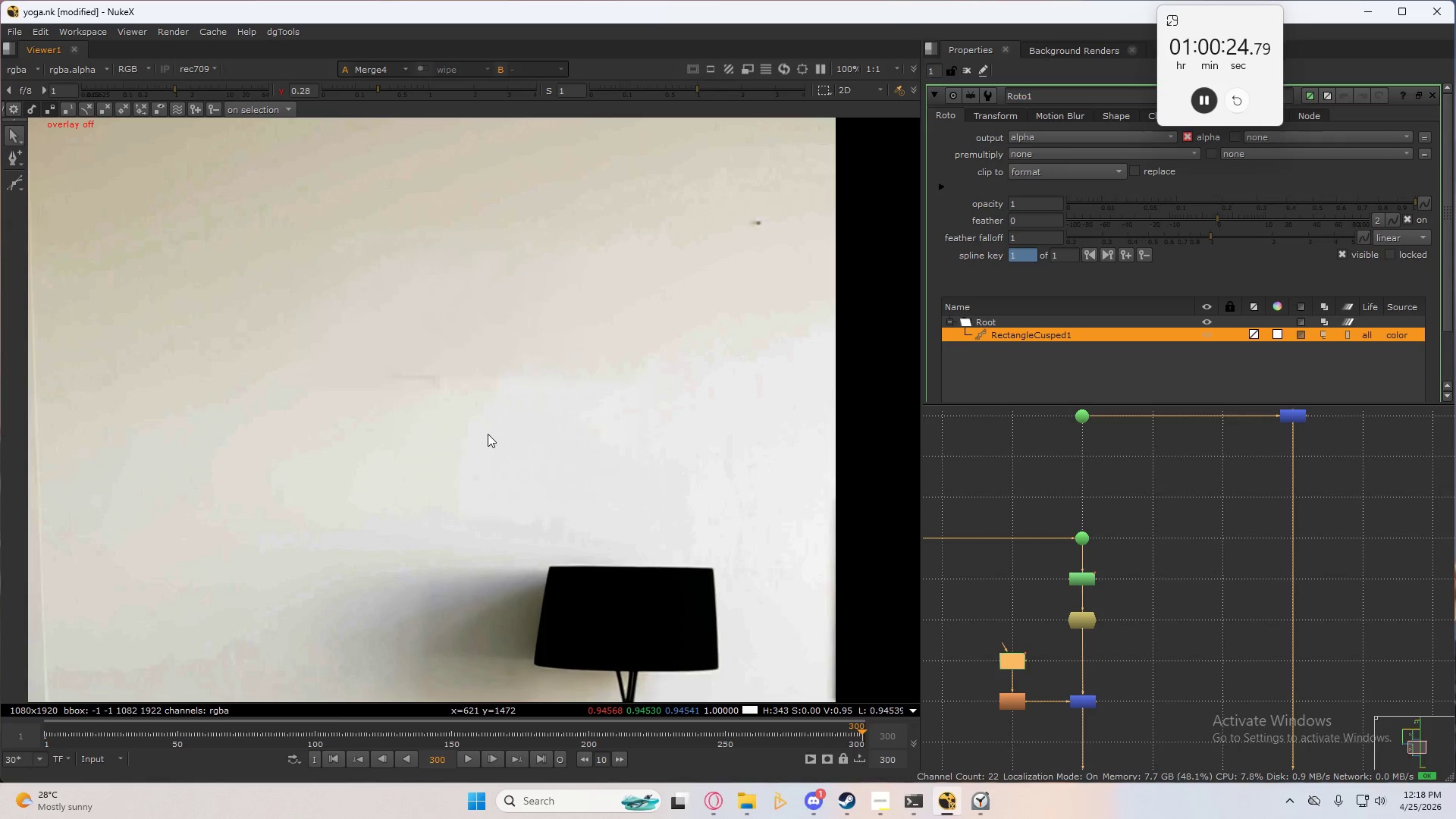 
hold_key(key=3, duration=0.39)
 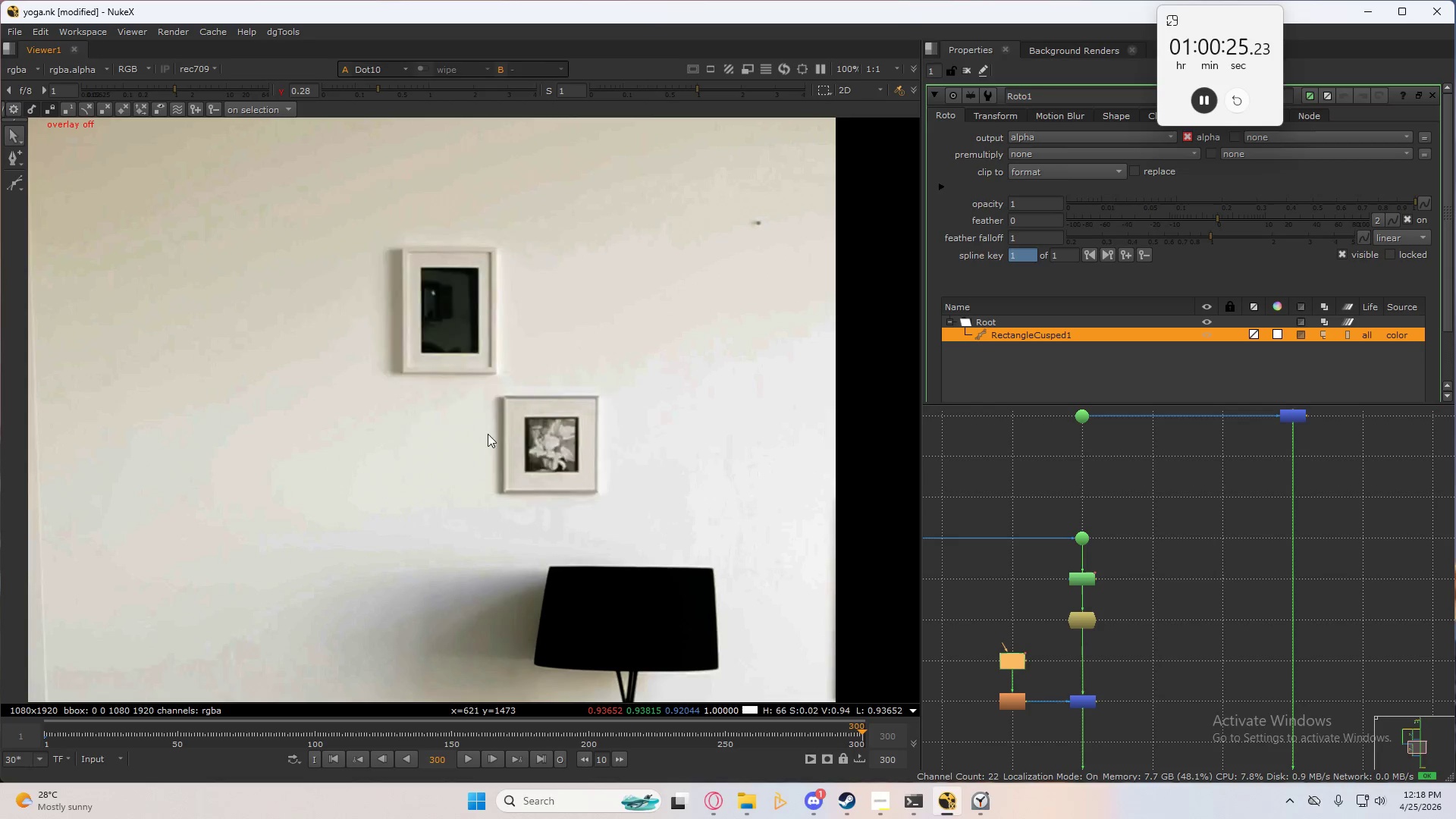 
hold_key(key=2, duration=0.36)
 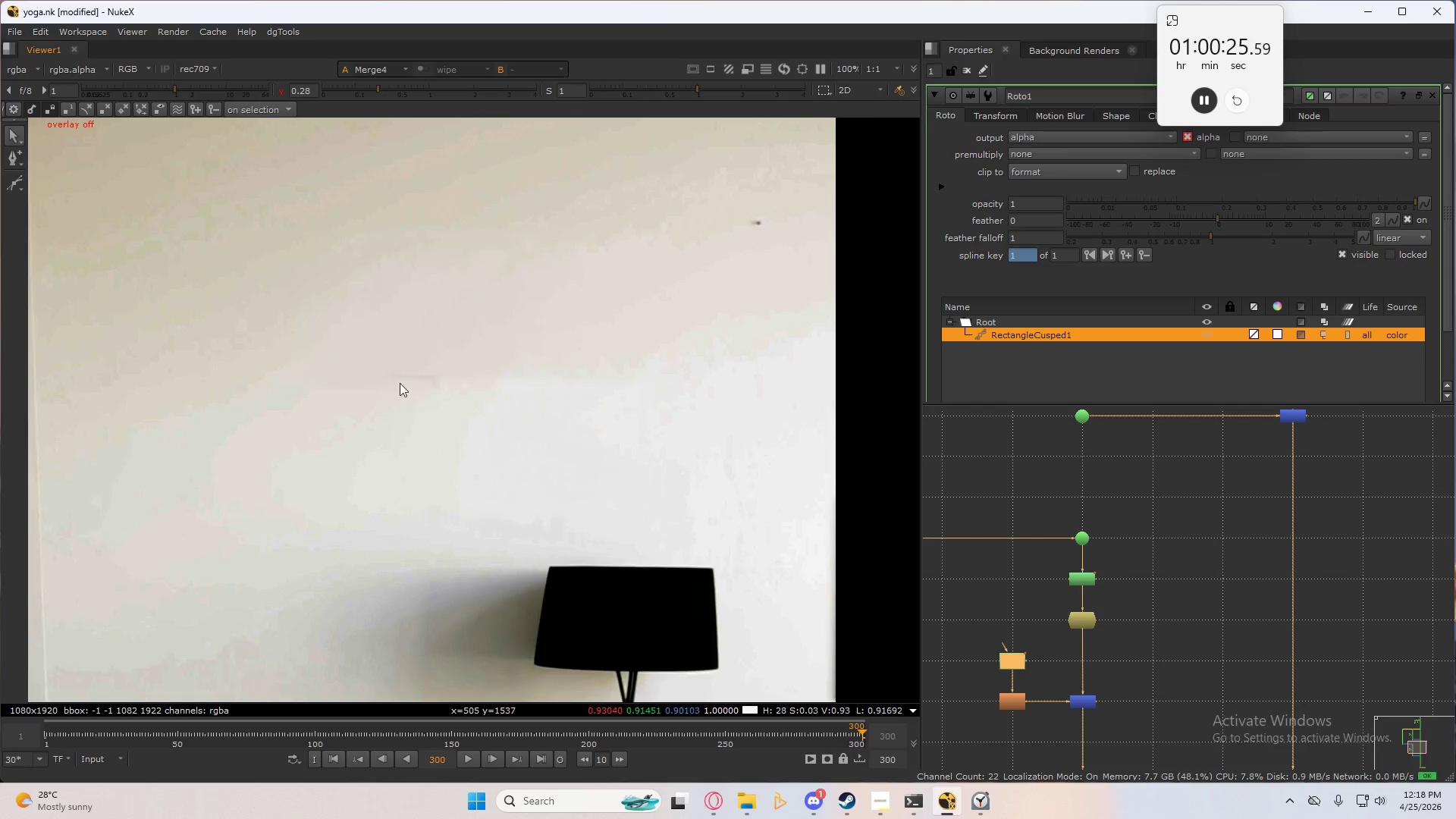 
type(32)
 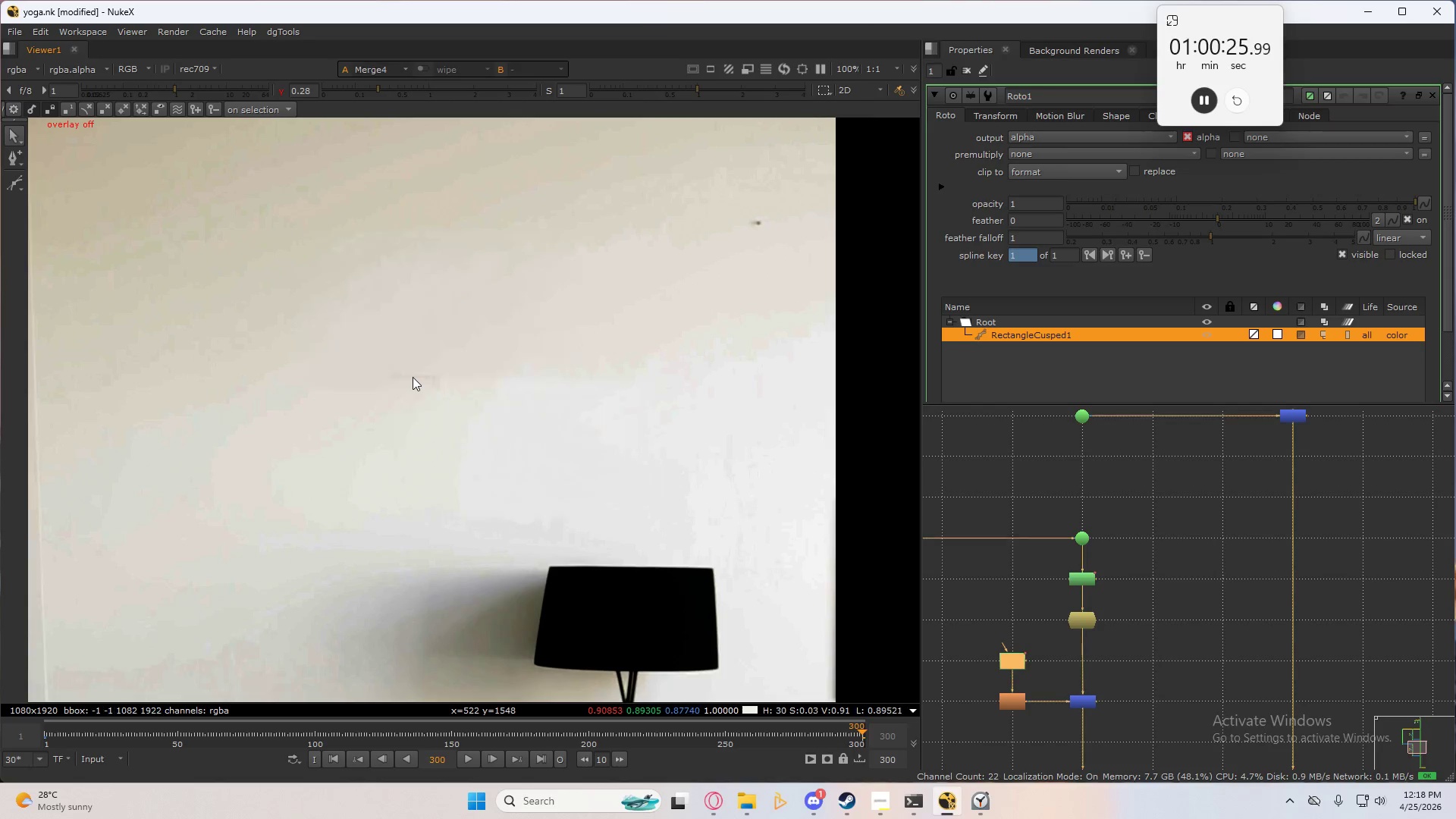 
hold_key(key=3, duration=0.38)
 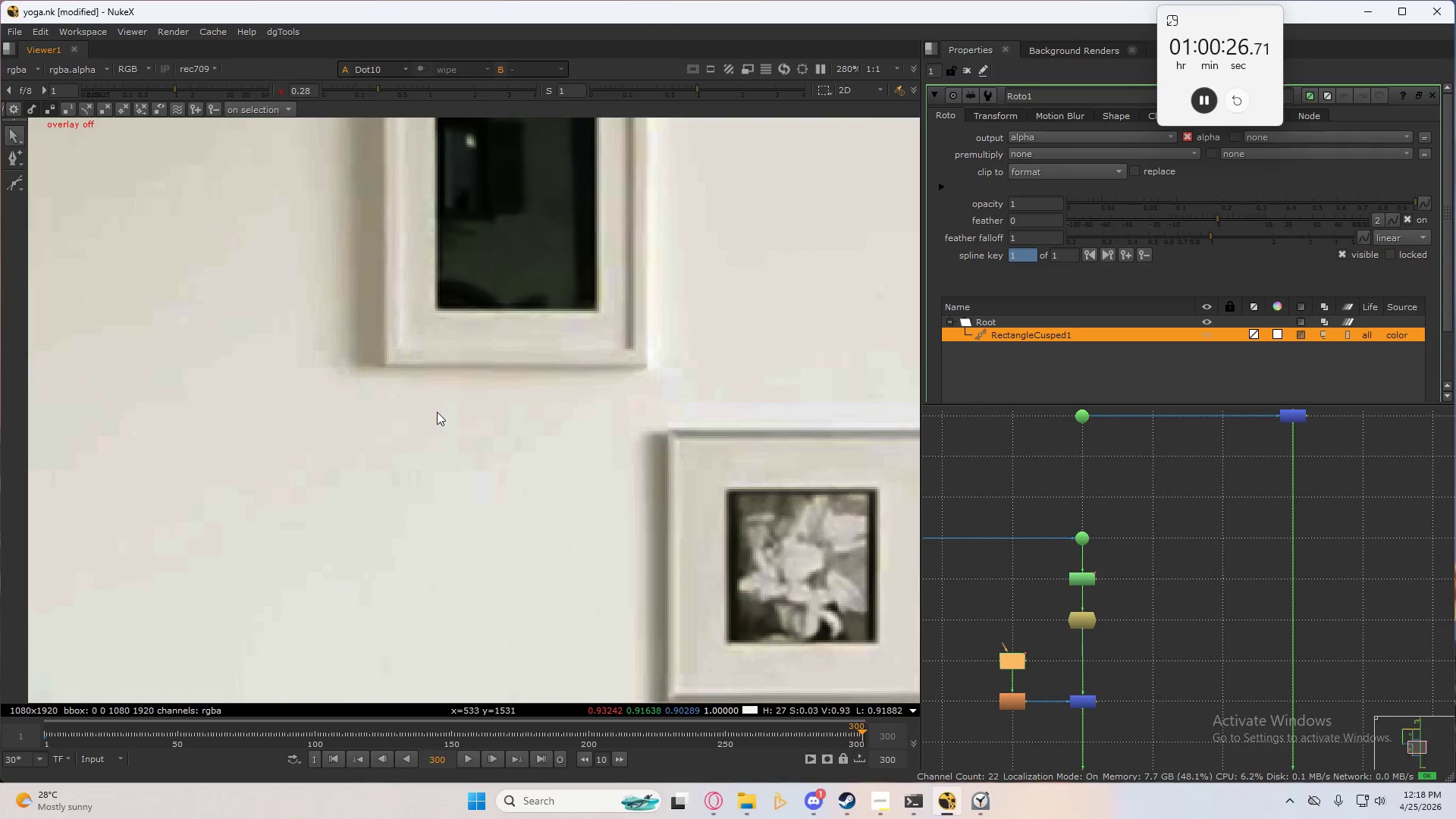 
scroll: coordinate [413, 377], scroll_direction: up, amount: 6.0
 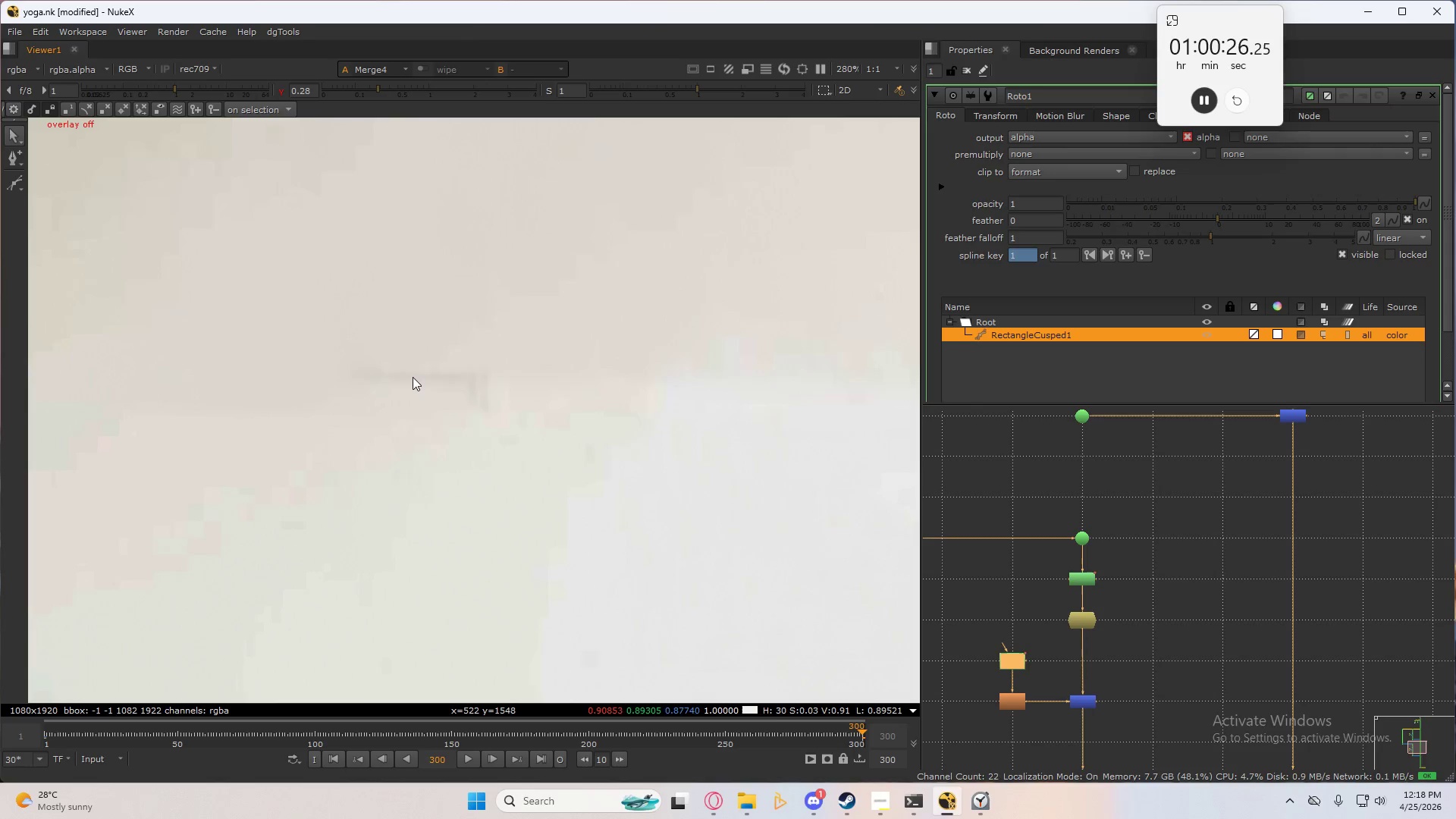 
type(2q)
 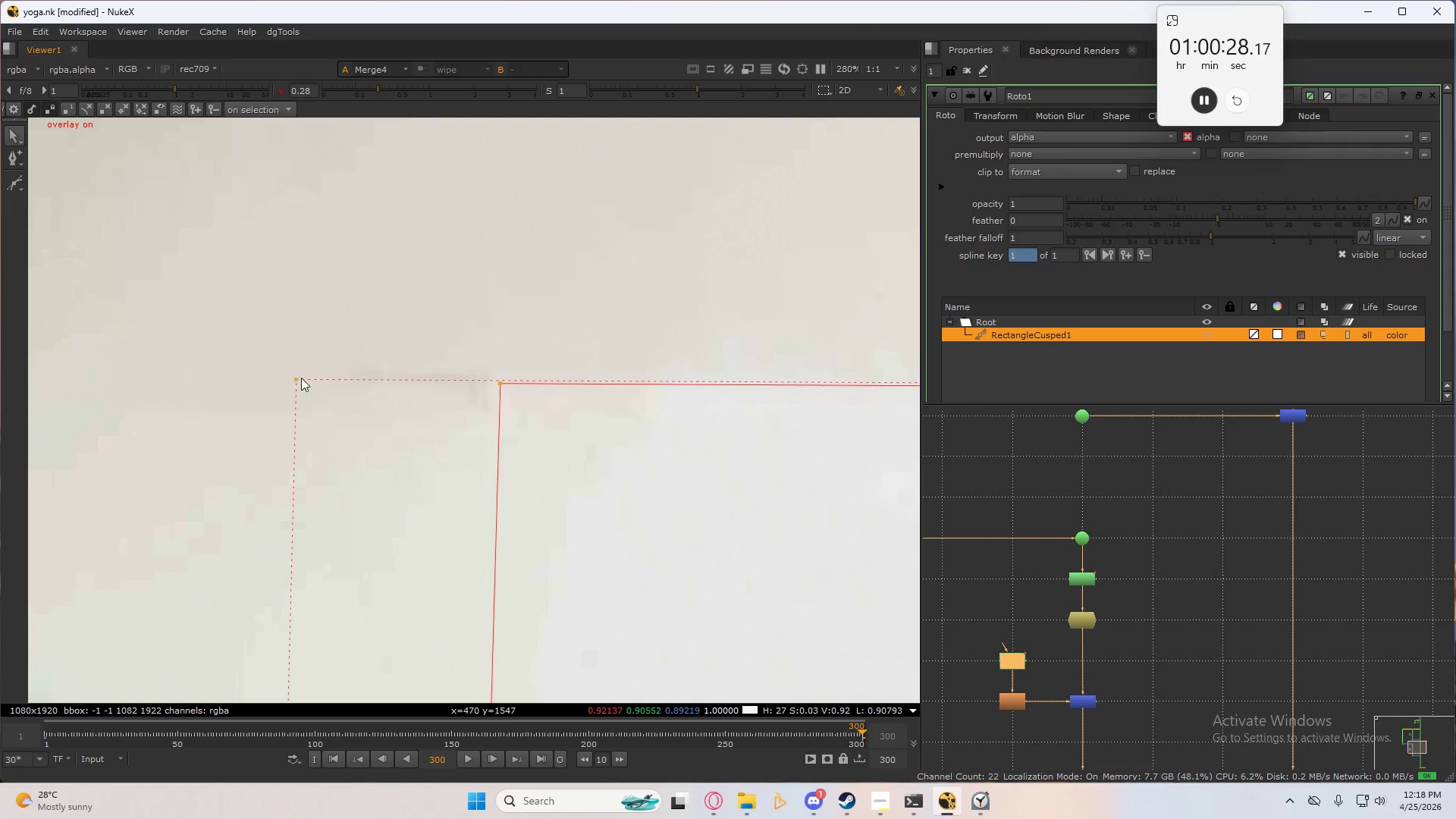 
left_click_drag(start_coordinate=[297, 384], to_coordinate=[302, 416])
 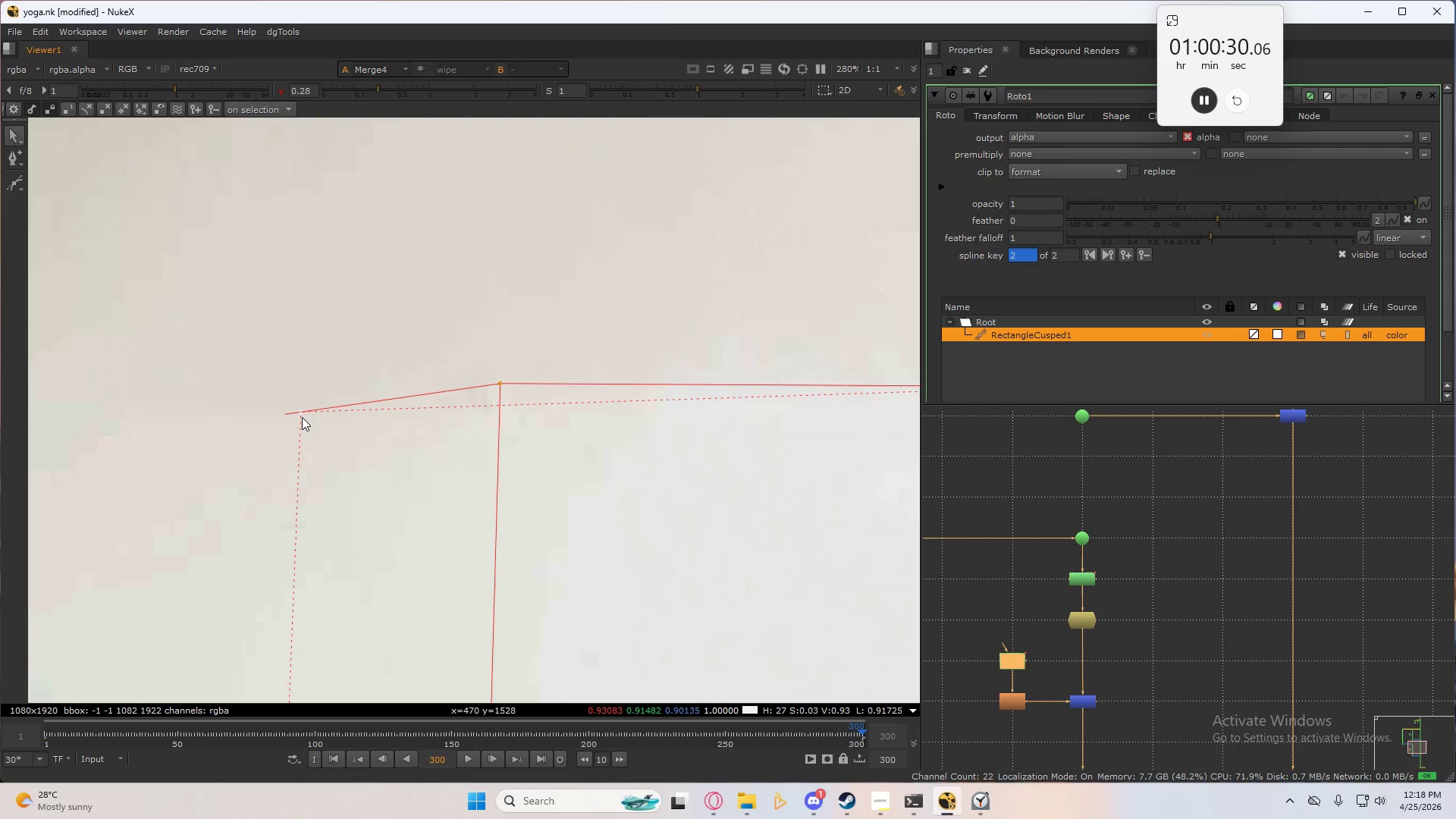 
key(Q)
 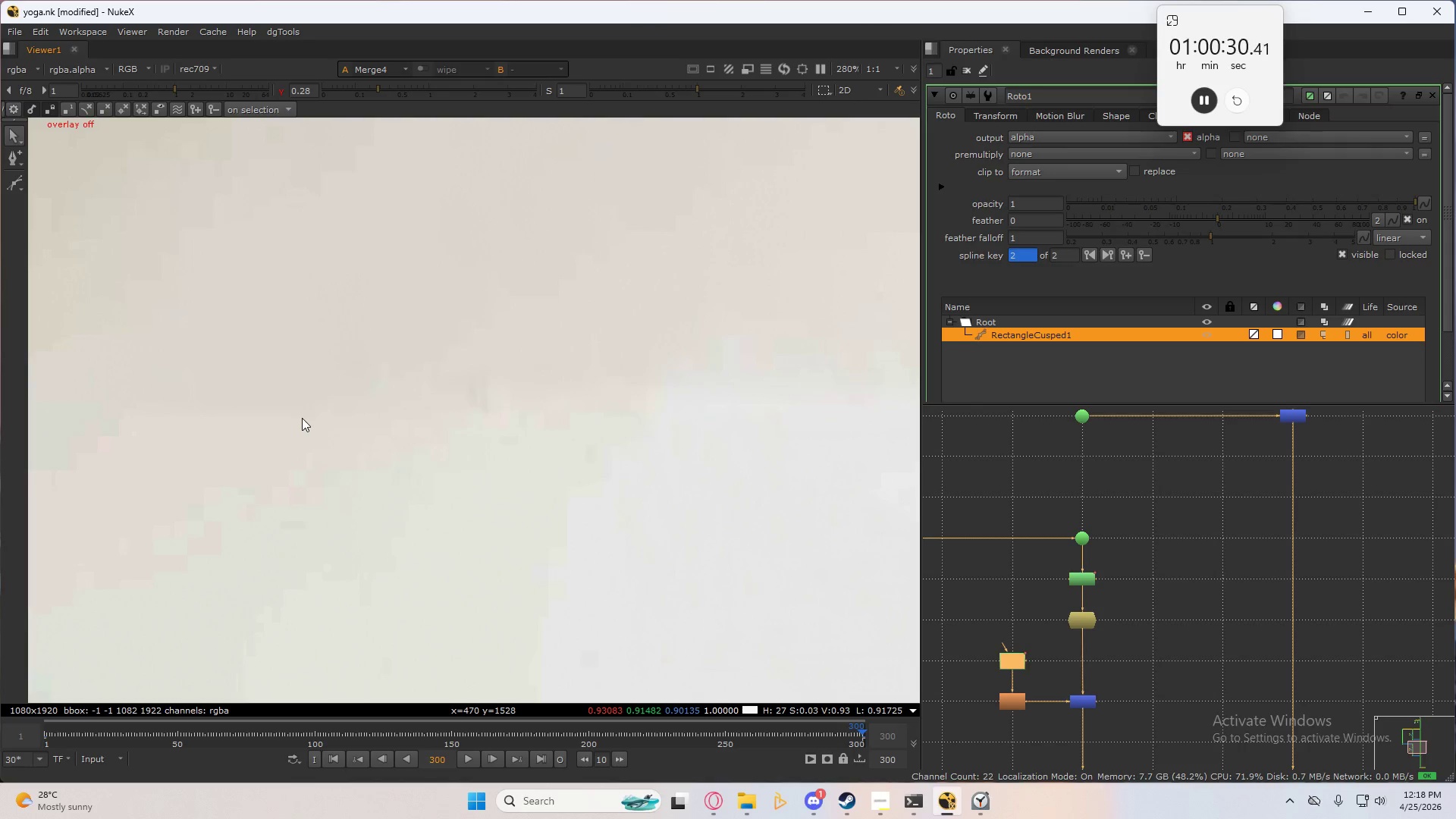 
key(Control+S)
 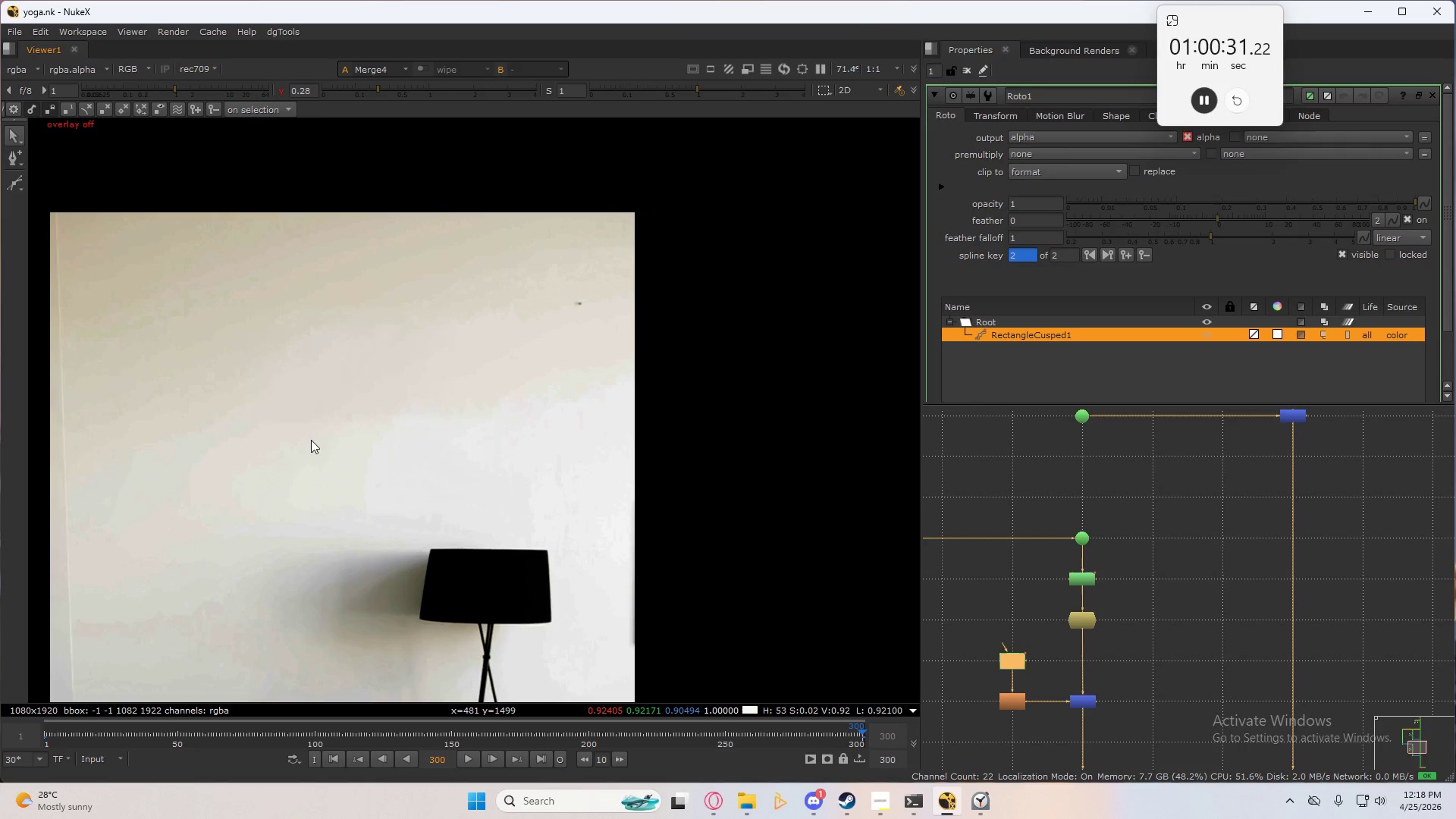 
scroll: coordinate [309, 433], scroll_direction: down, amount: 8.0
 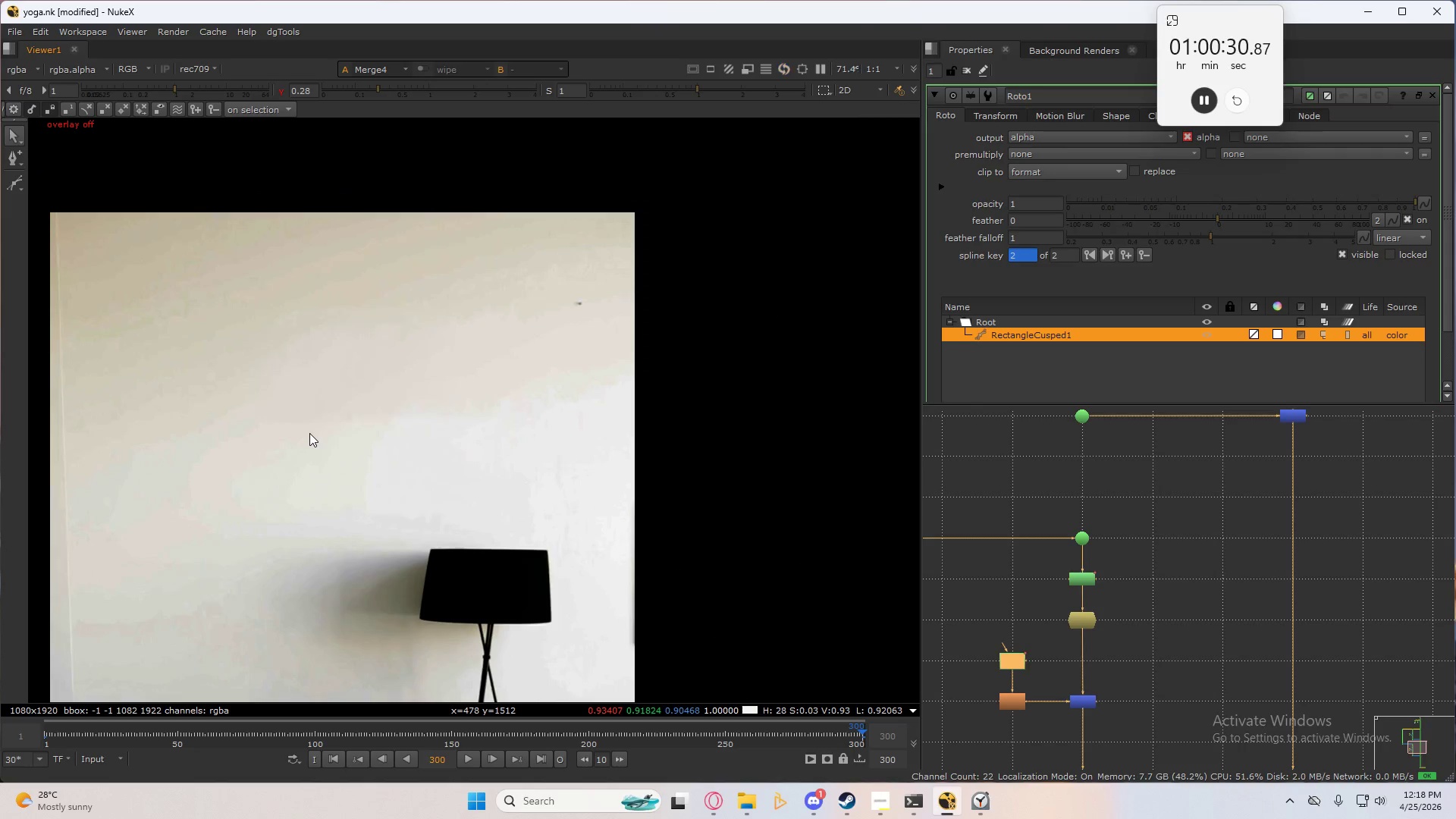 
key(Control+S)
 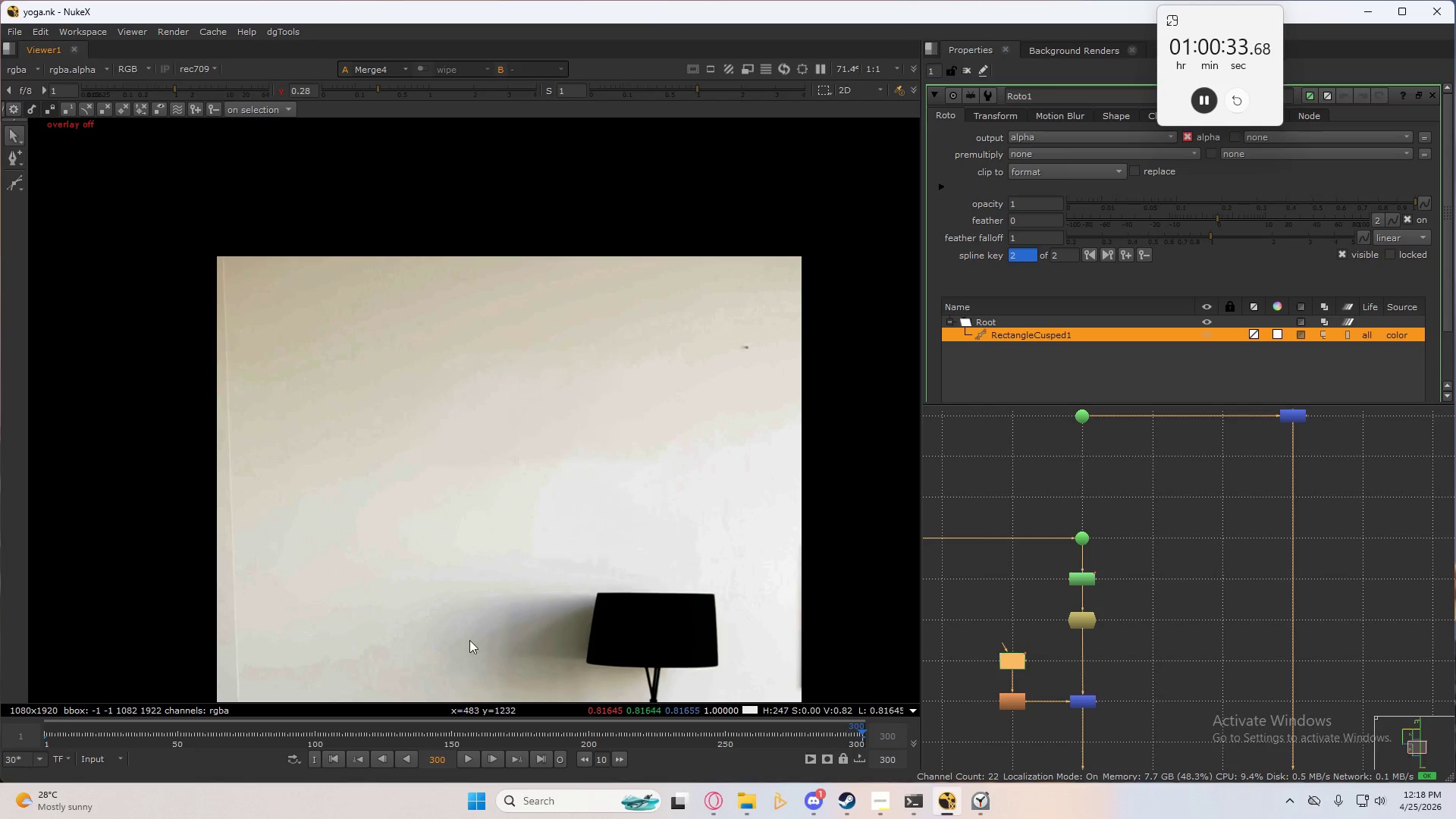 
left_click([337, 757])
 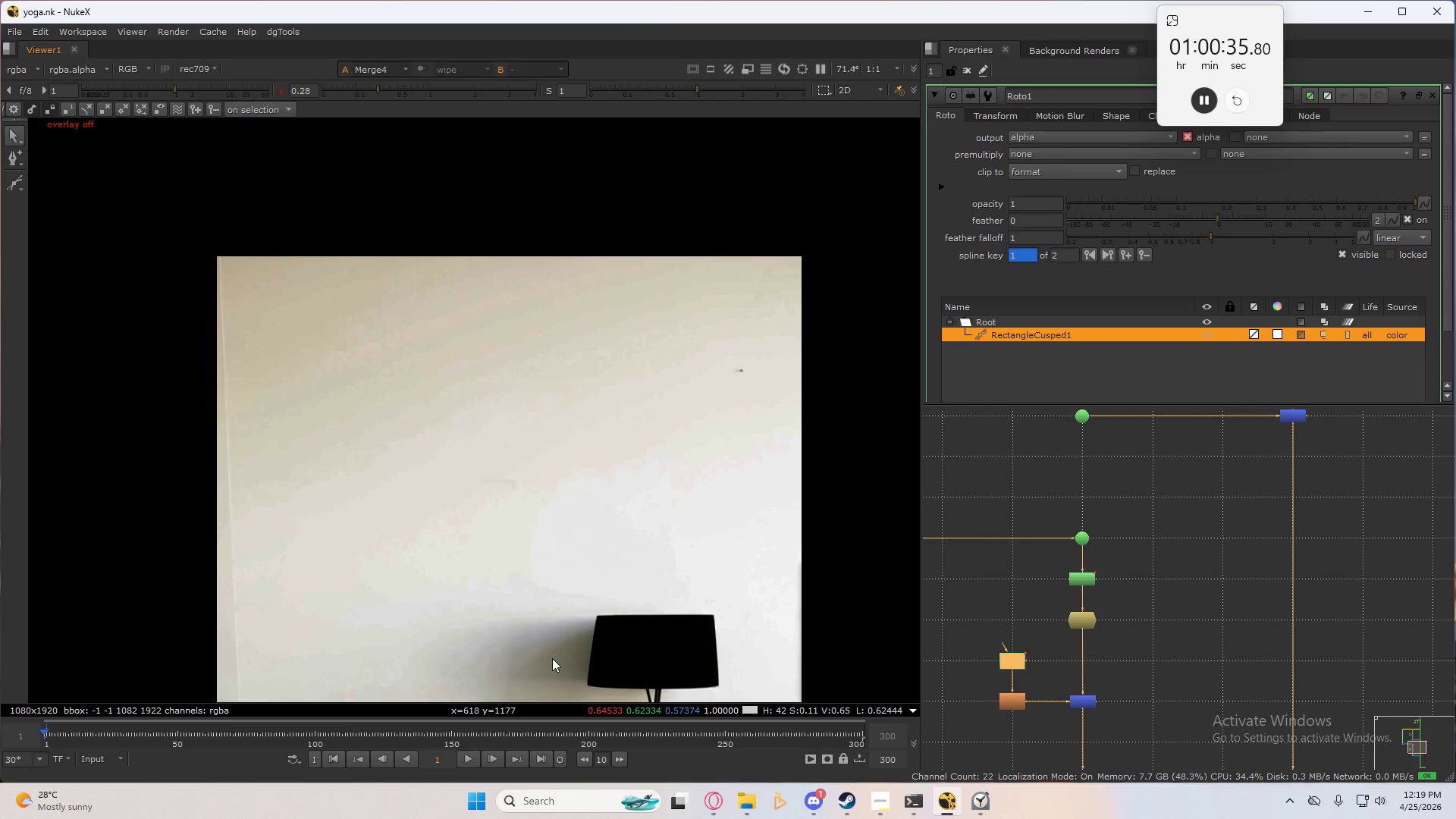 
key(Q)
 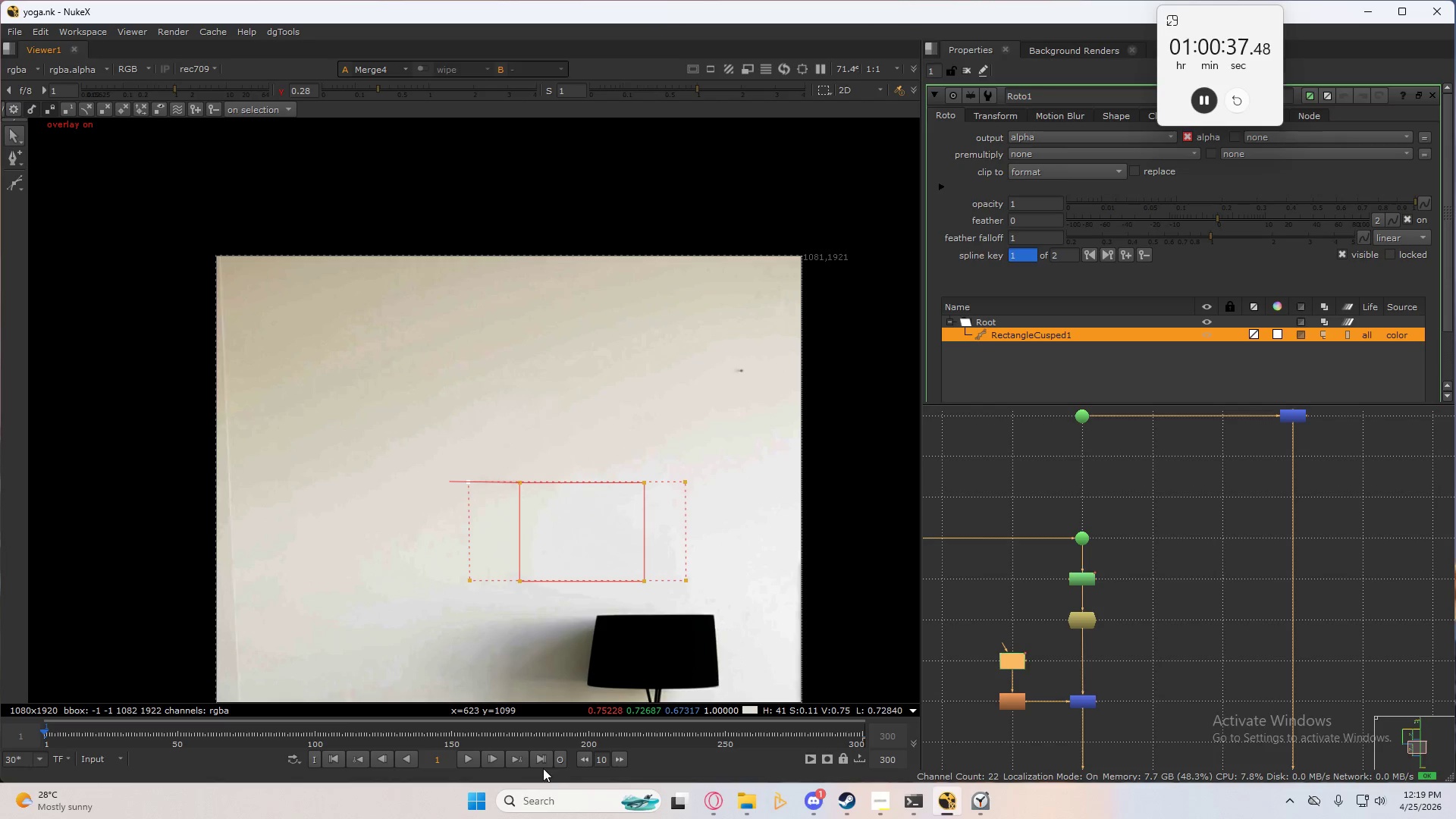 
left_click([540, 761])
 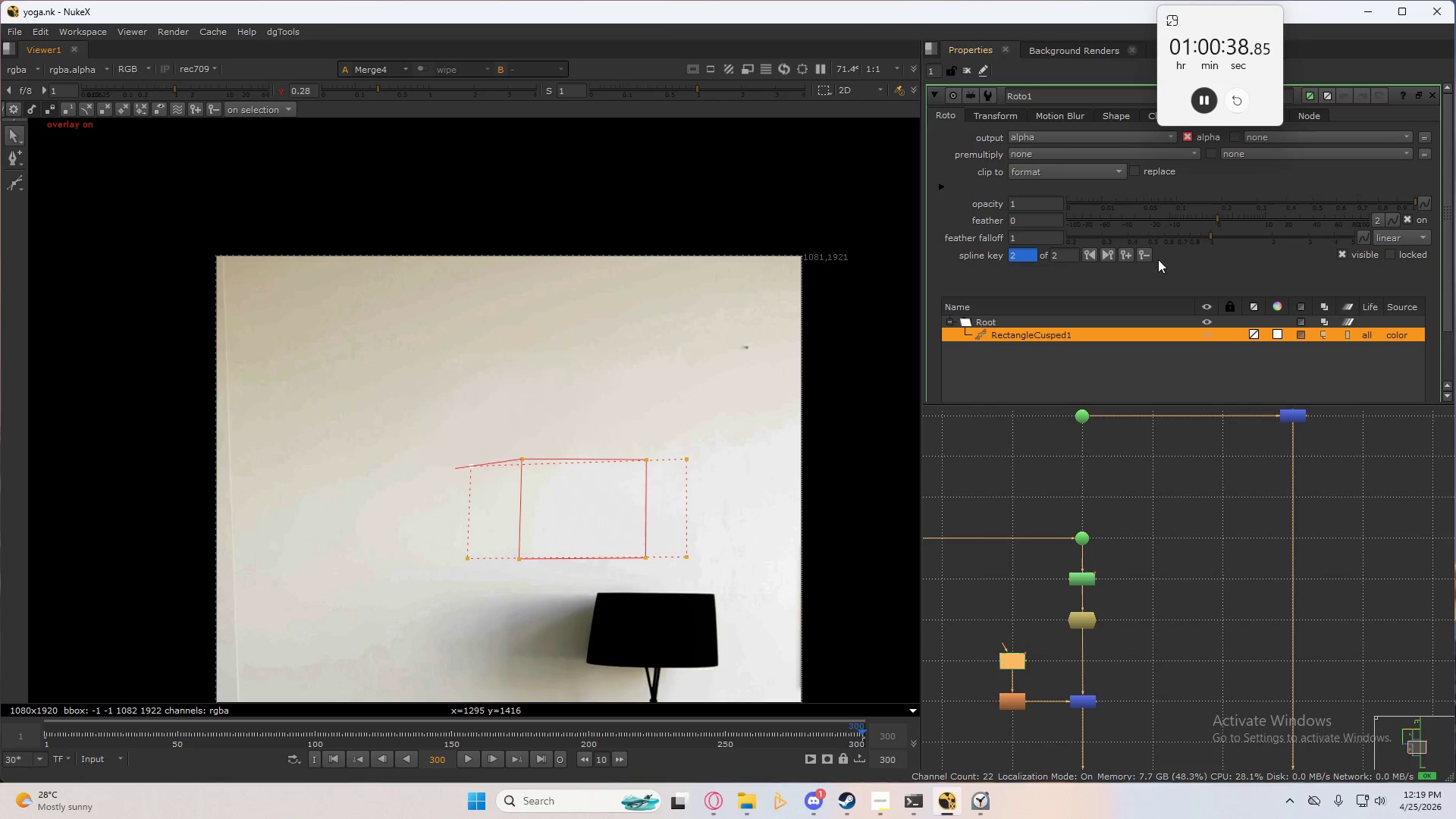 
left_click([1141, 249])
 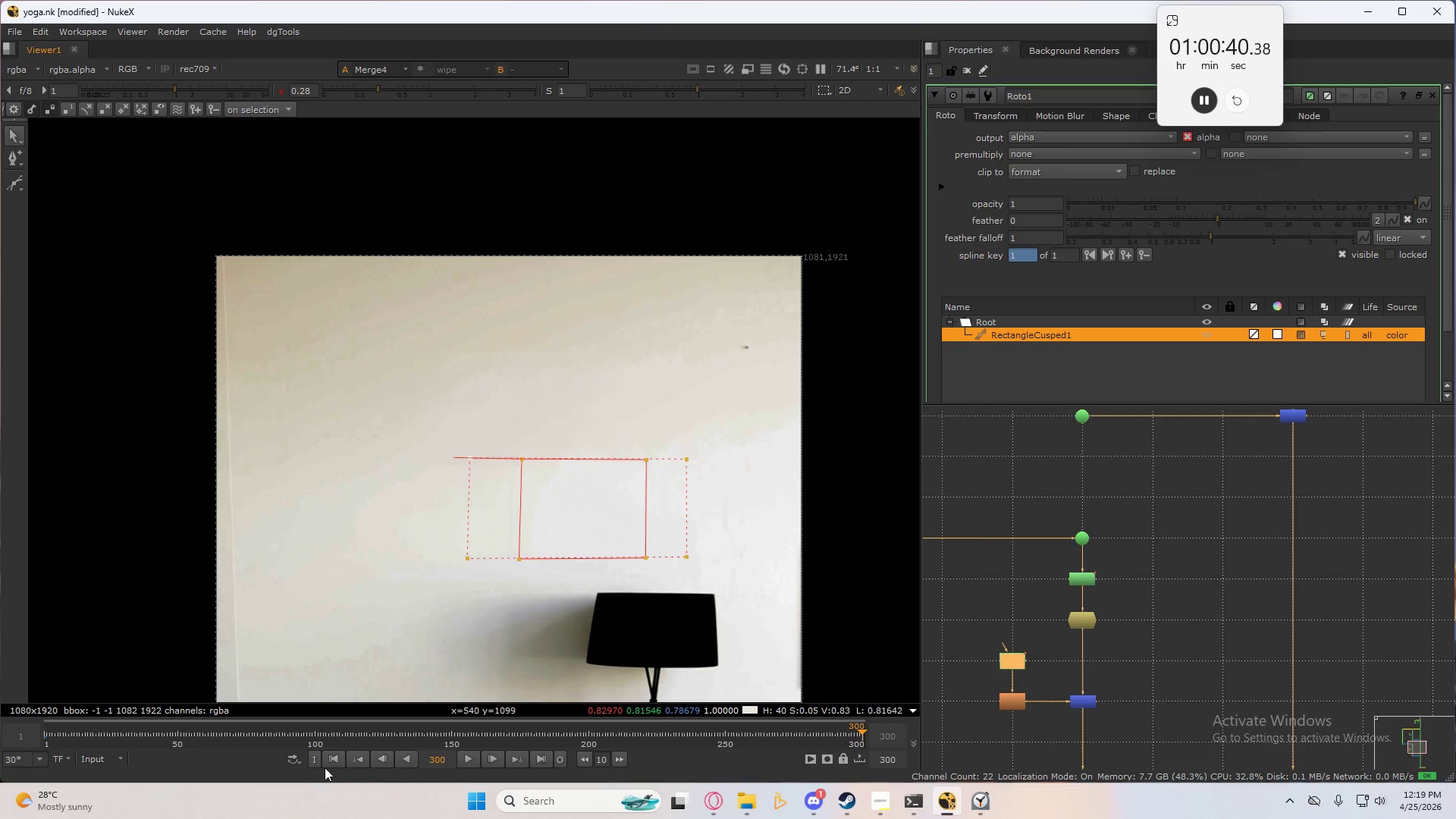 
left_click([328, 758])
 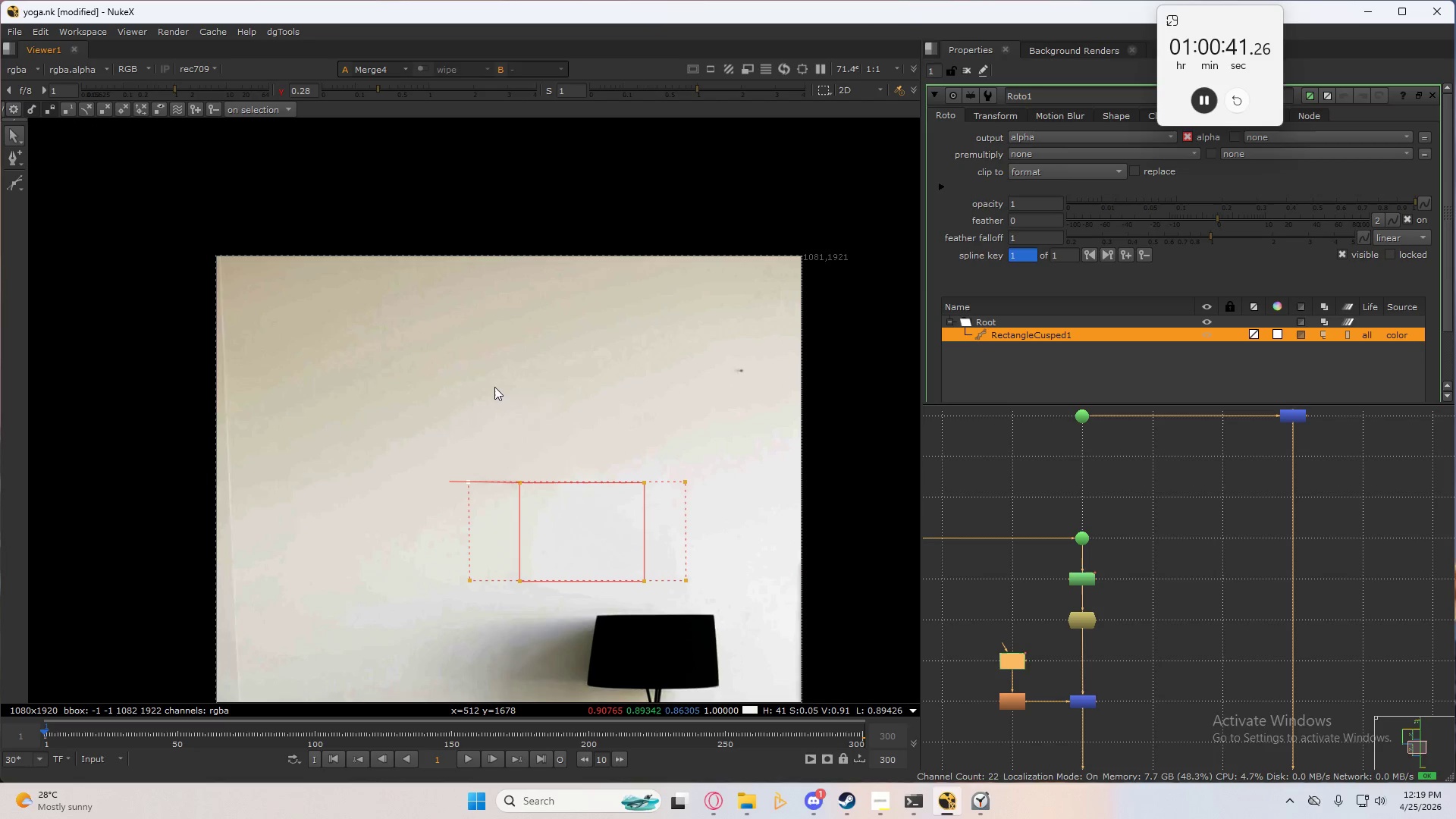 
scroll: coordinate [489, 492], scroll_direction: up, amount: 4.0
 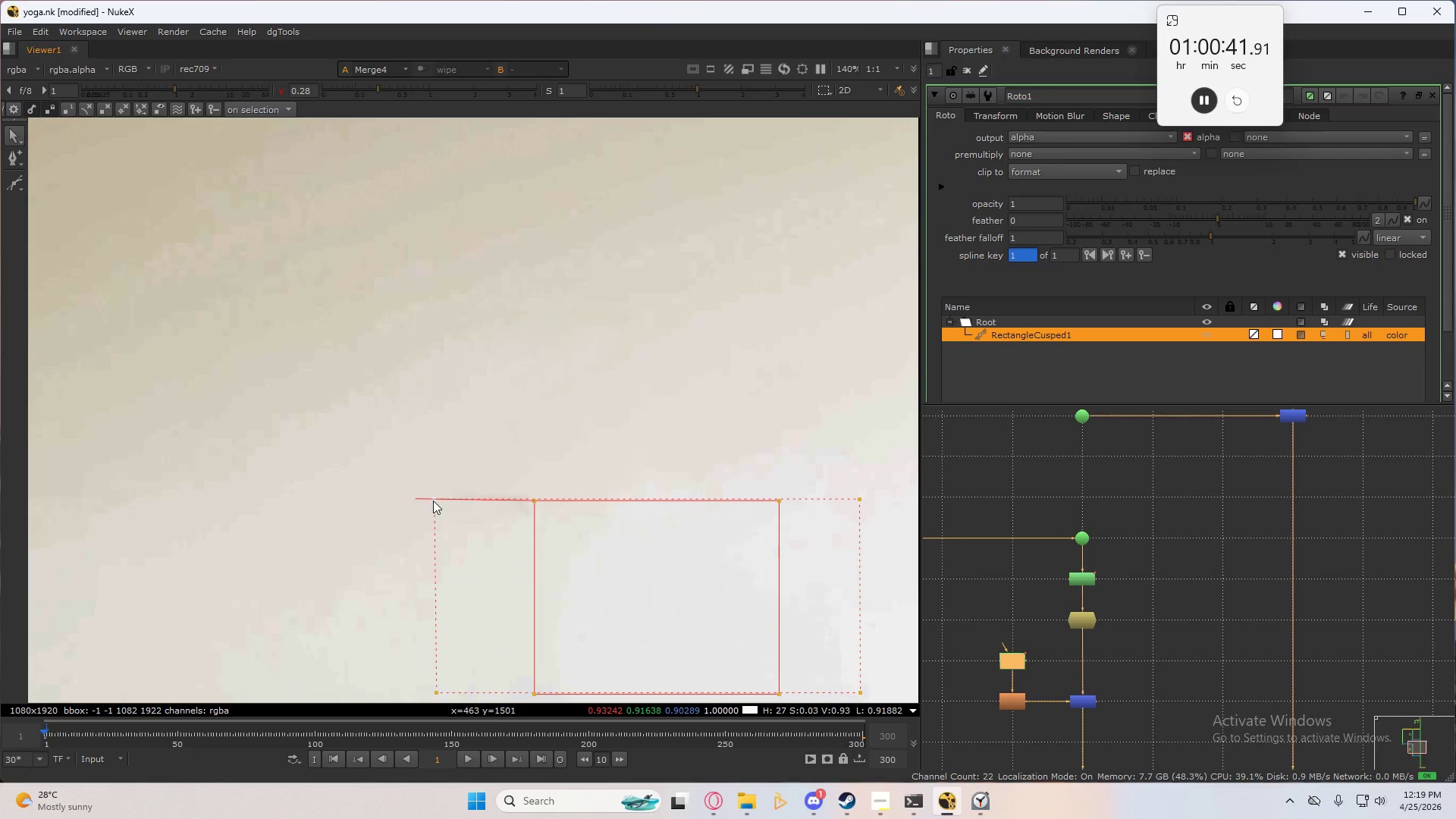 
left_click_drag(start_coordinate=[433, 499], to_coordinate=[432, 516])
 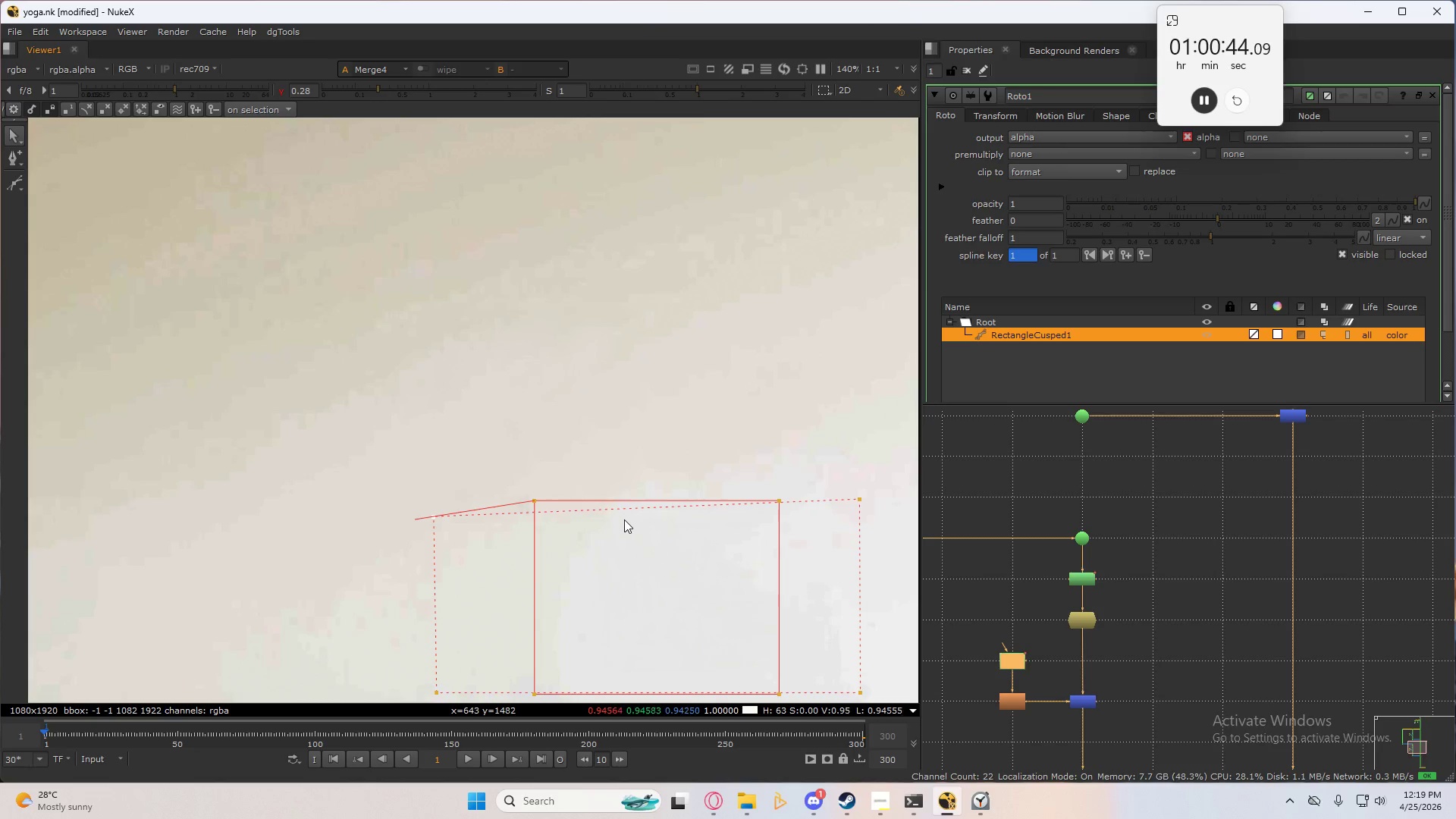 
scroll: coordinate [616, 510], scroll_direction: down, amount: 3.0
 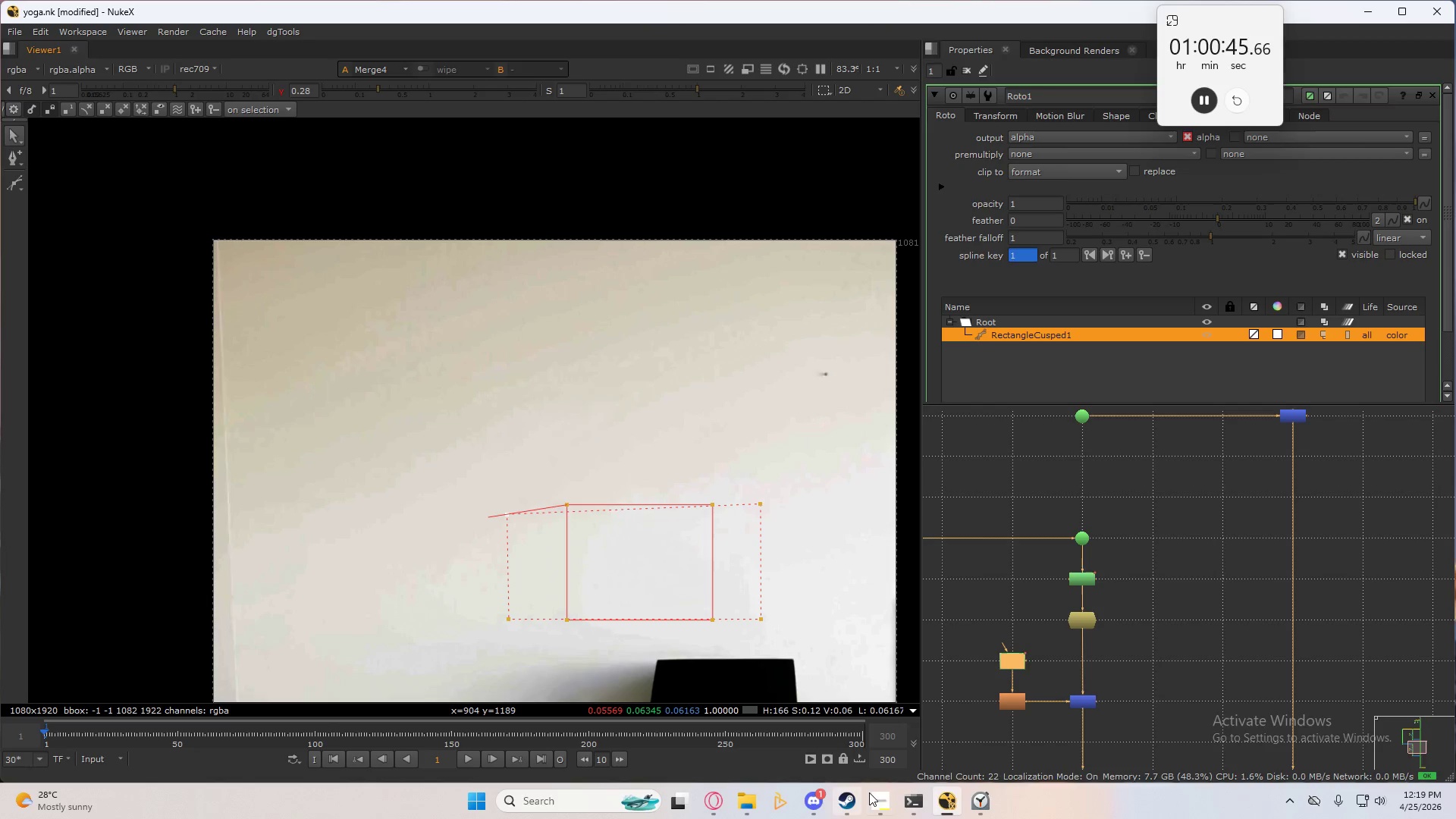 
left_click([881, 799])